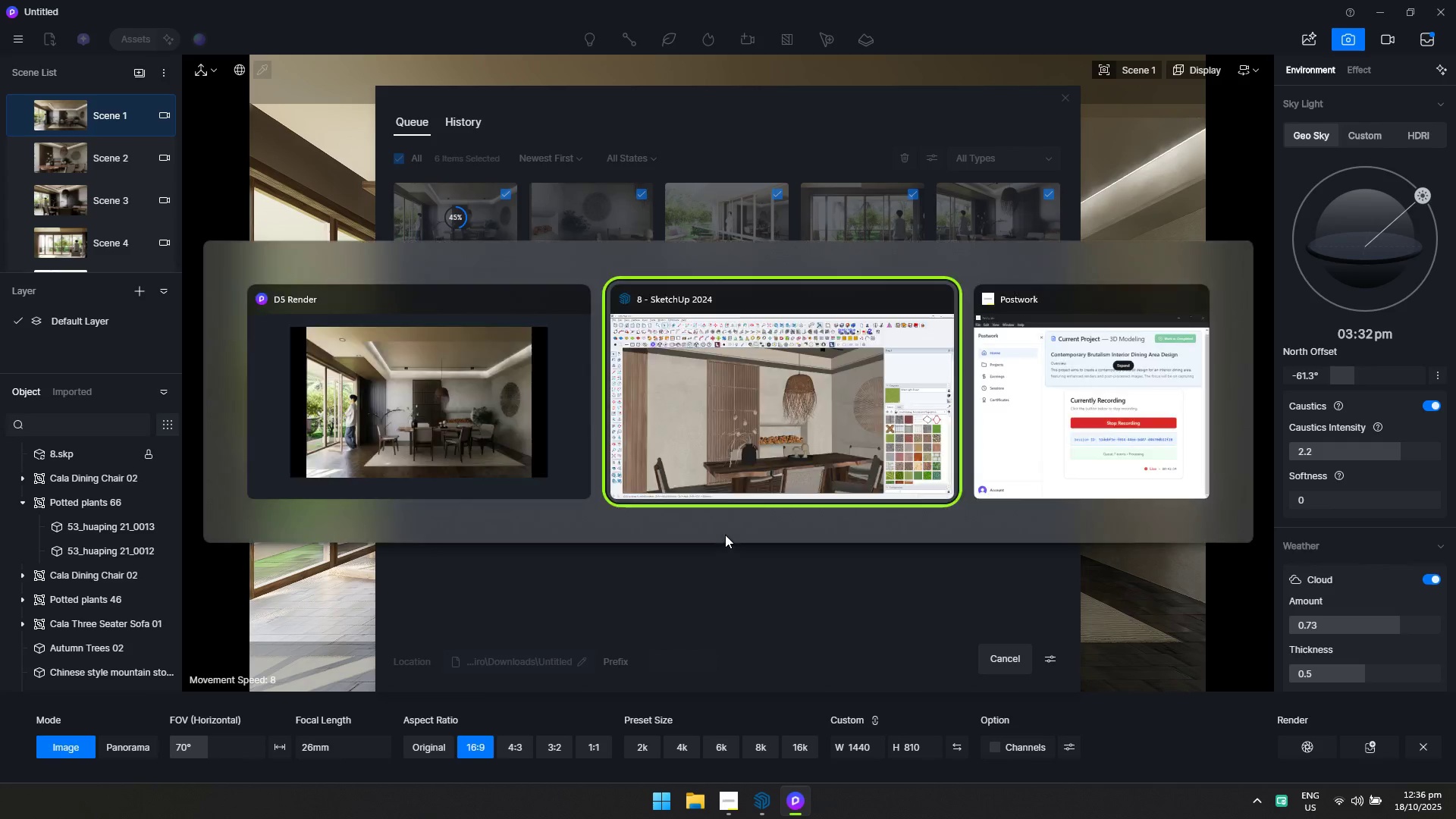 
key(Alt+Tab)
 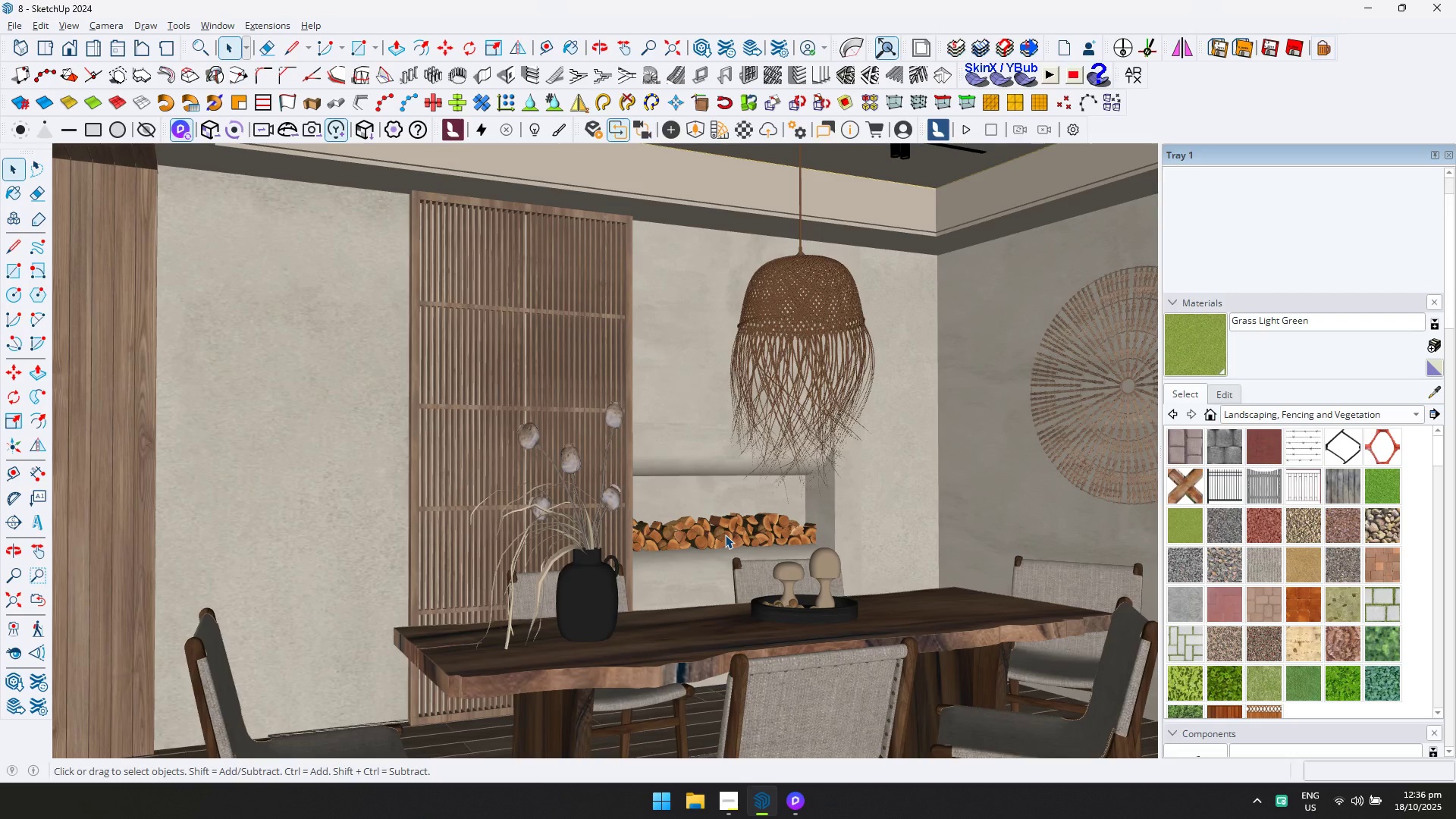 
key(Alt+AltLeft)
 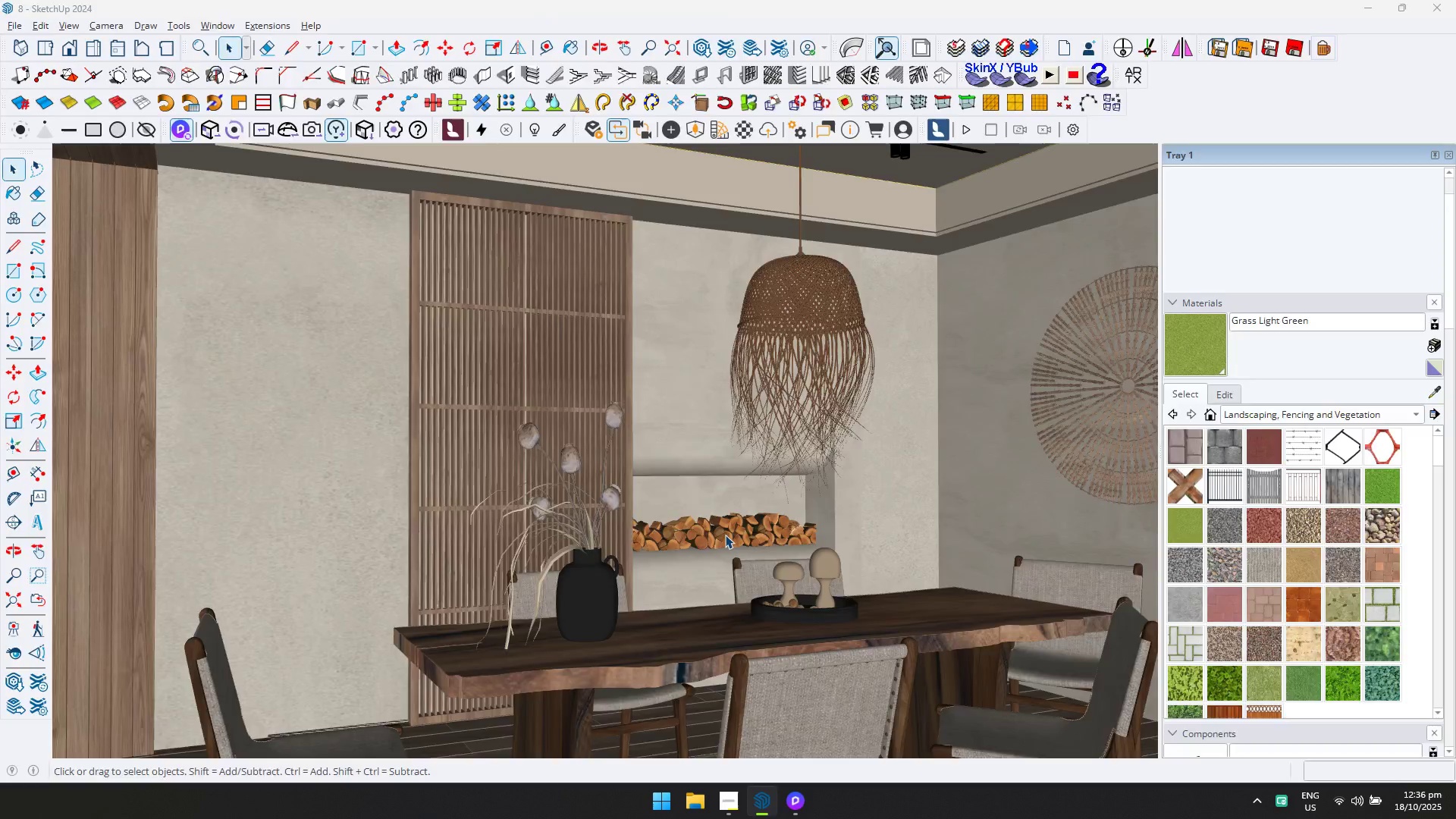 
key(Alt+Tab)
 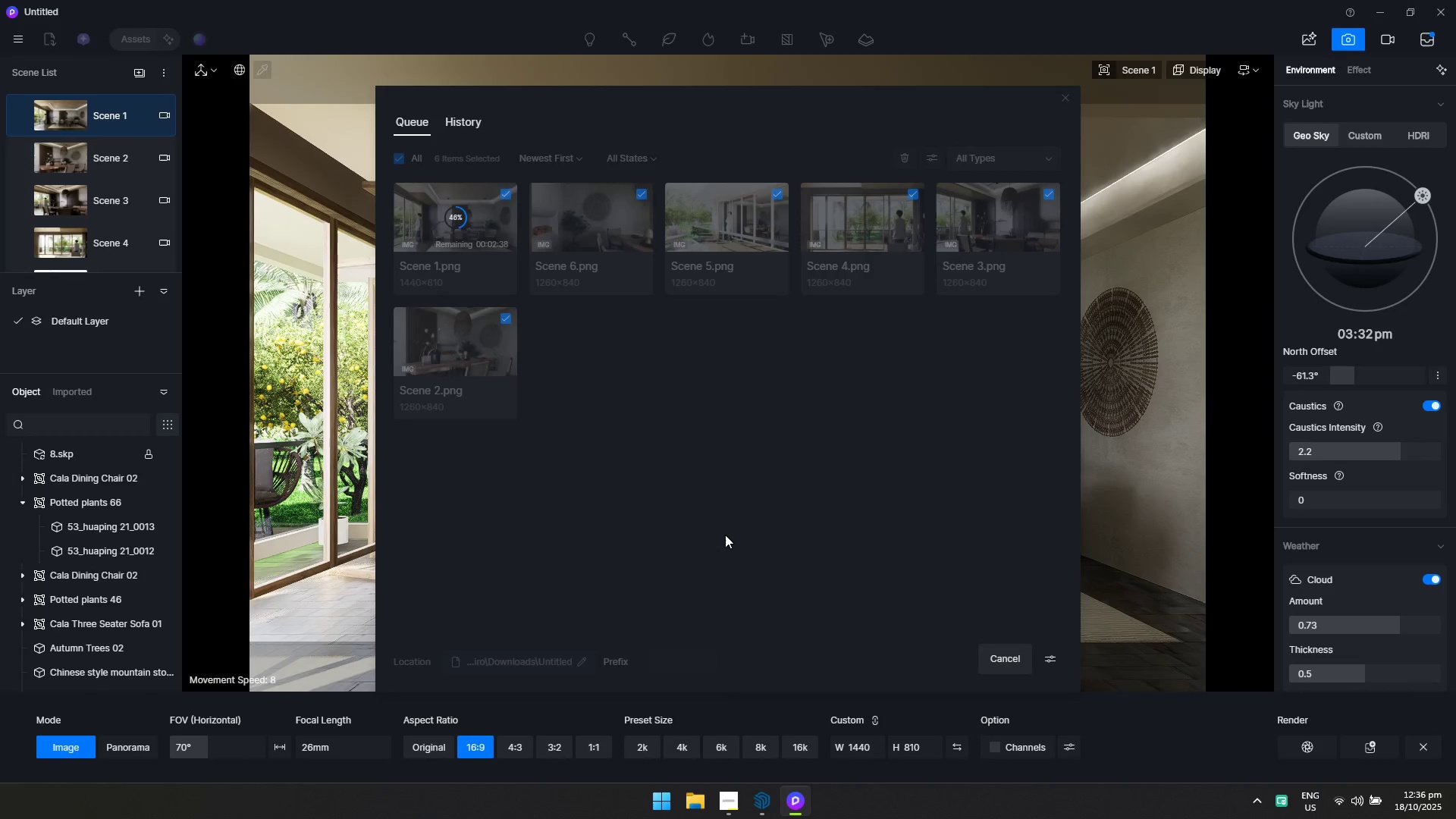 
key(Alt+AltLeft)
 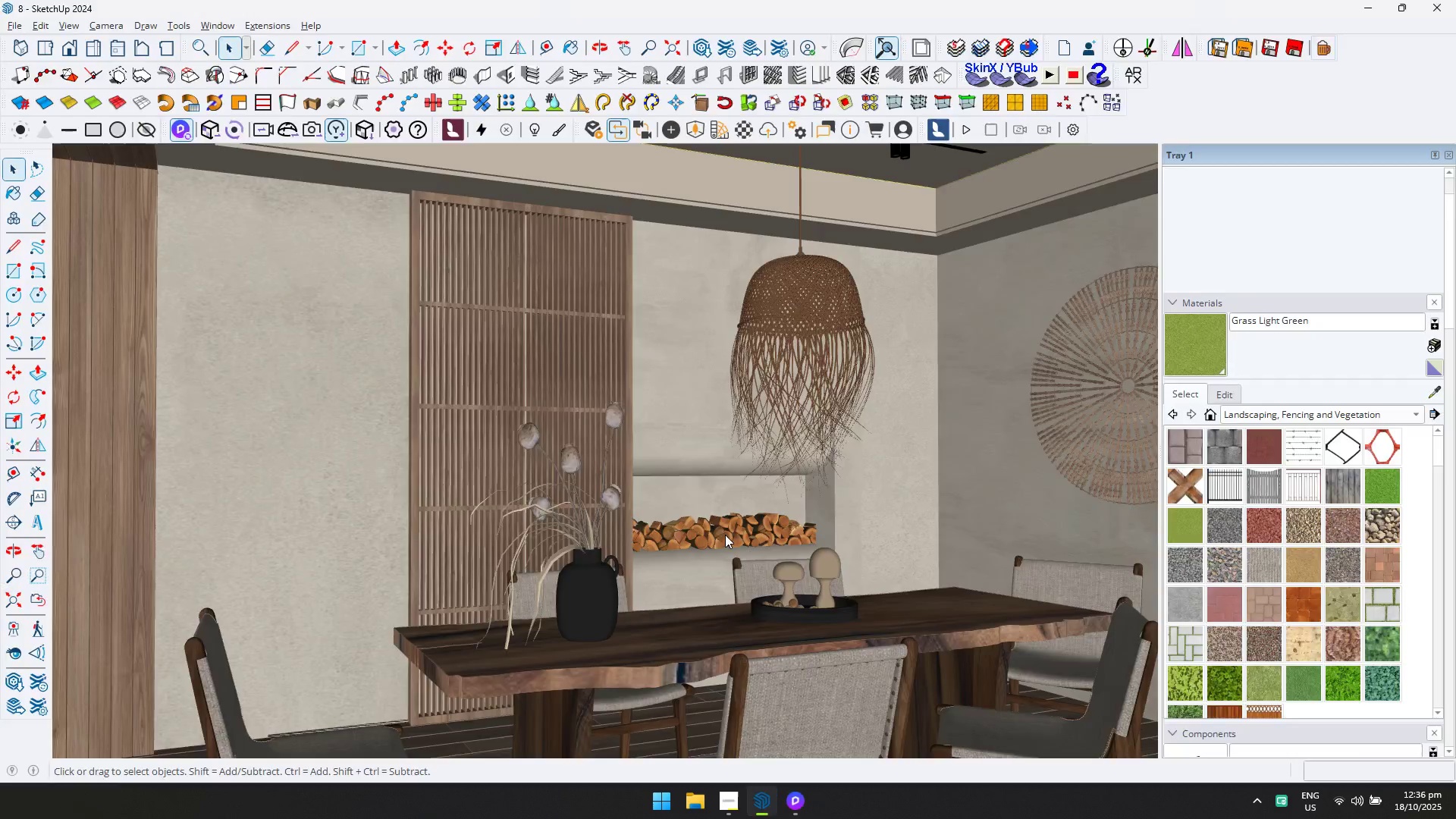 
key(Alt+Tab)
 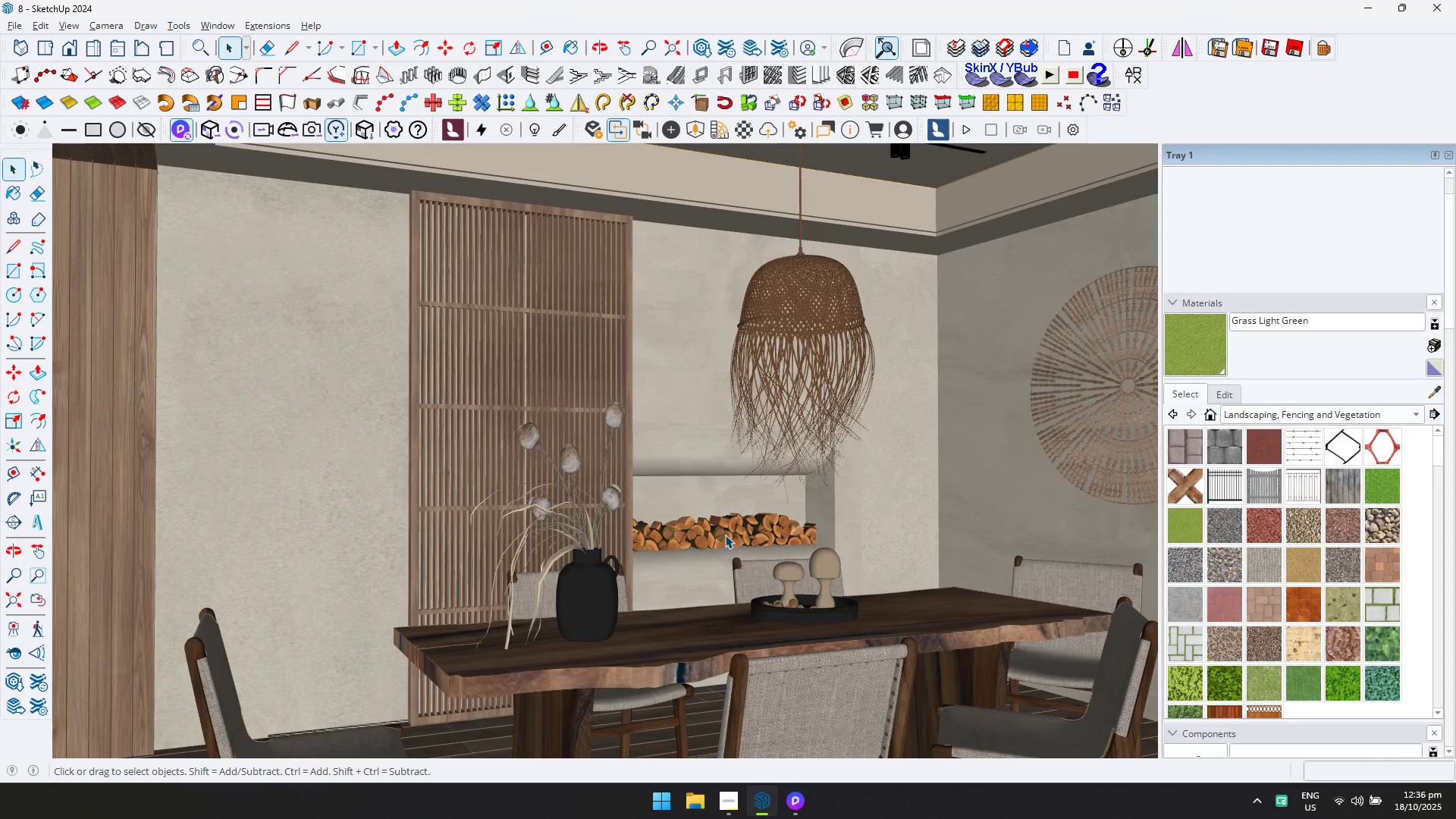 
key(Alt+AltLeft)
 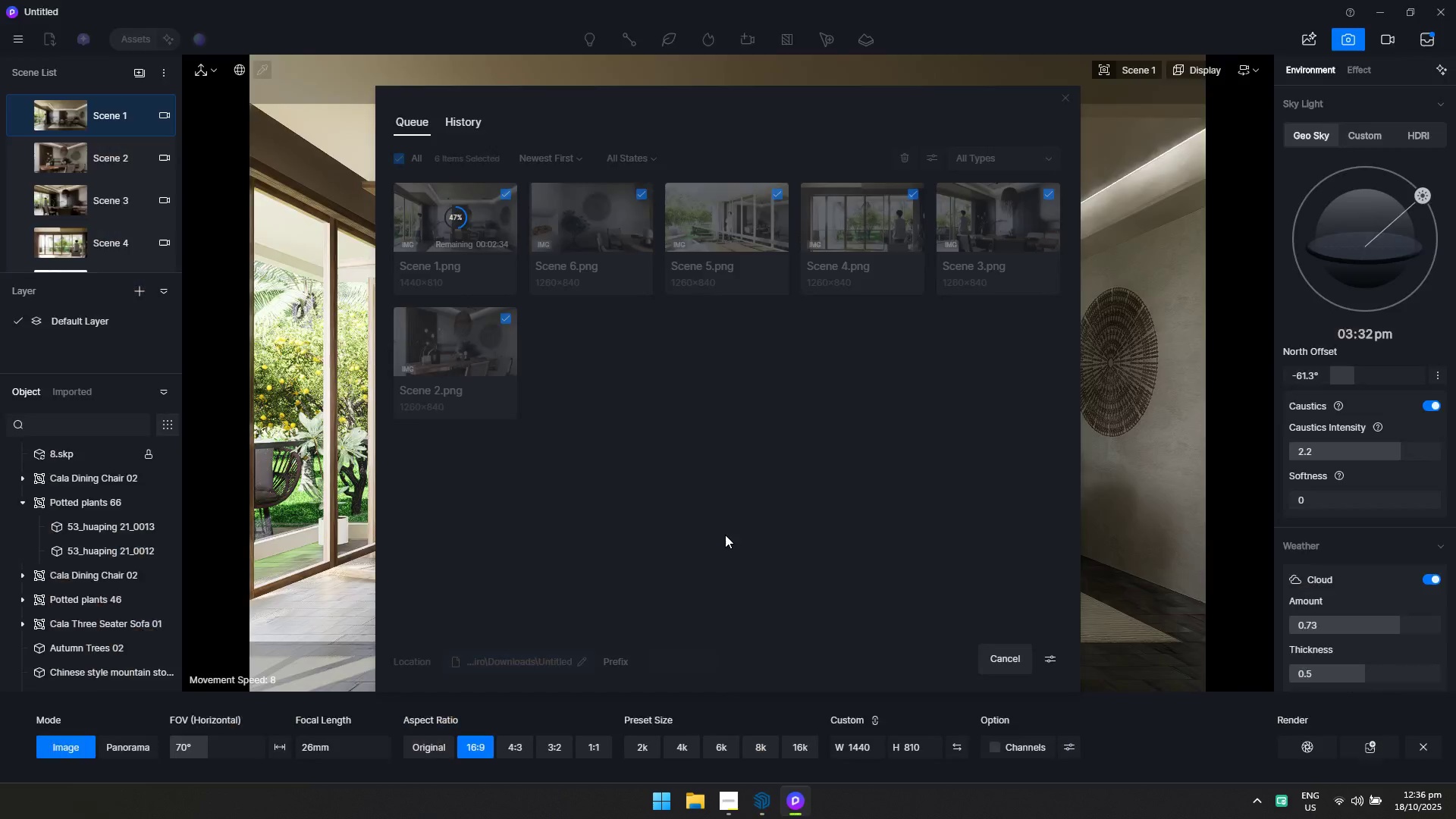 
key(Alt+Tab)
 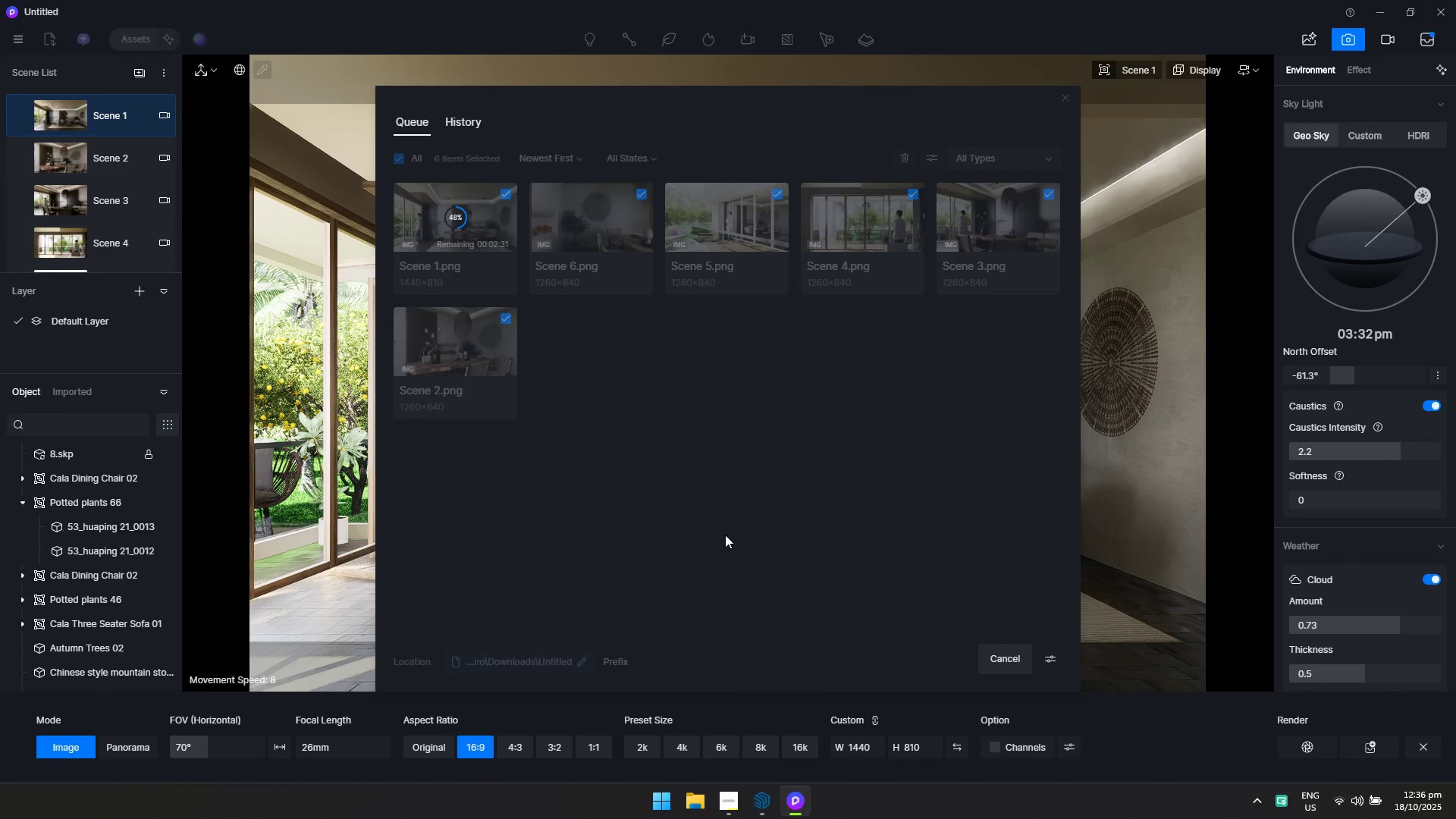 
key(Alt+AltLeft)
 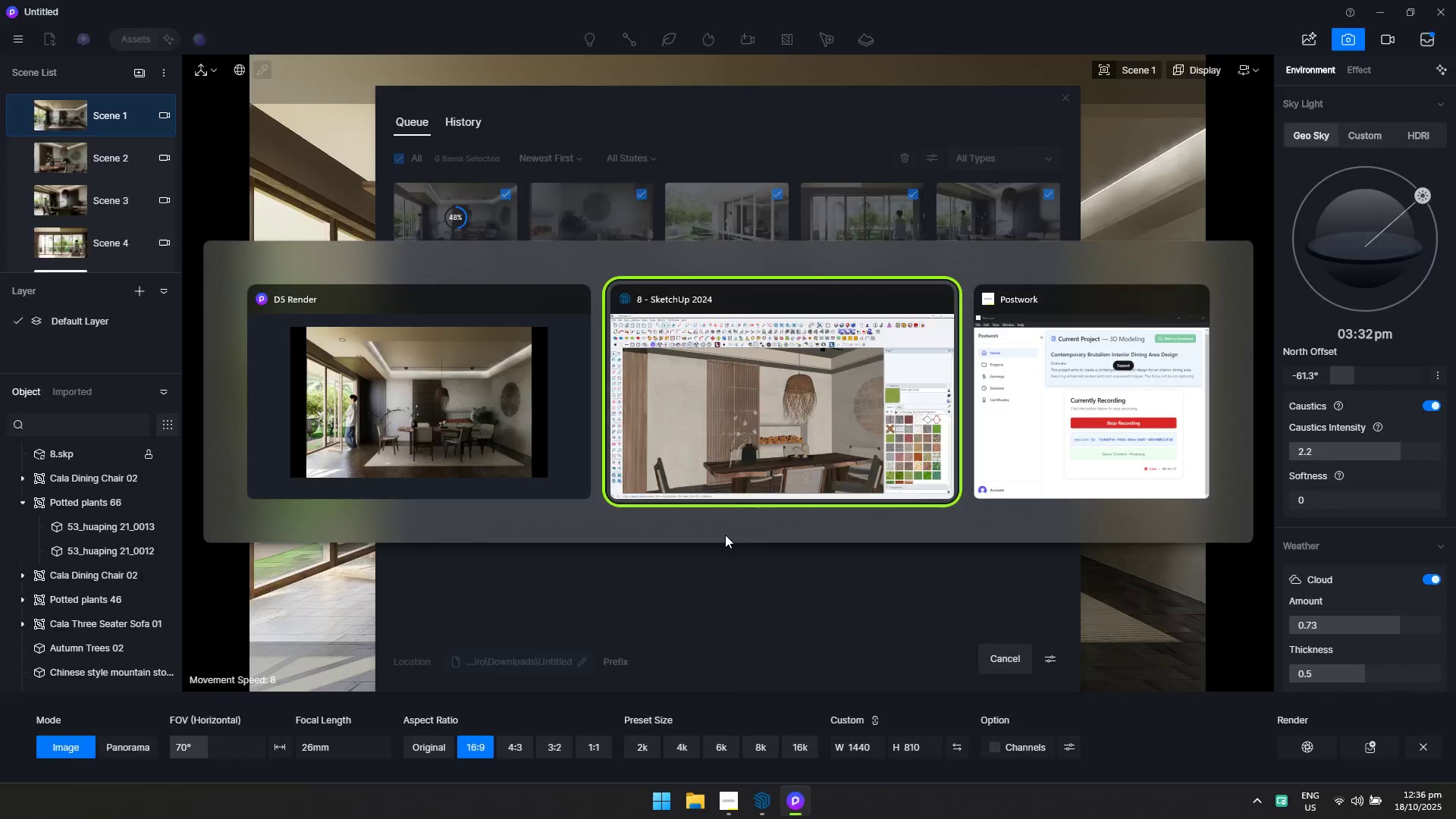 
key(Alt+Tab)
 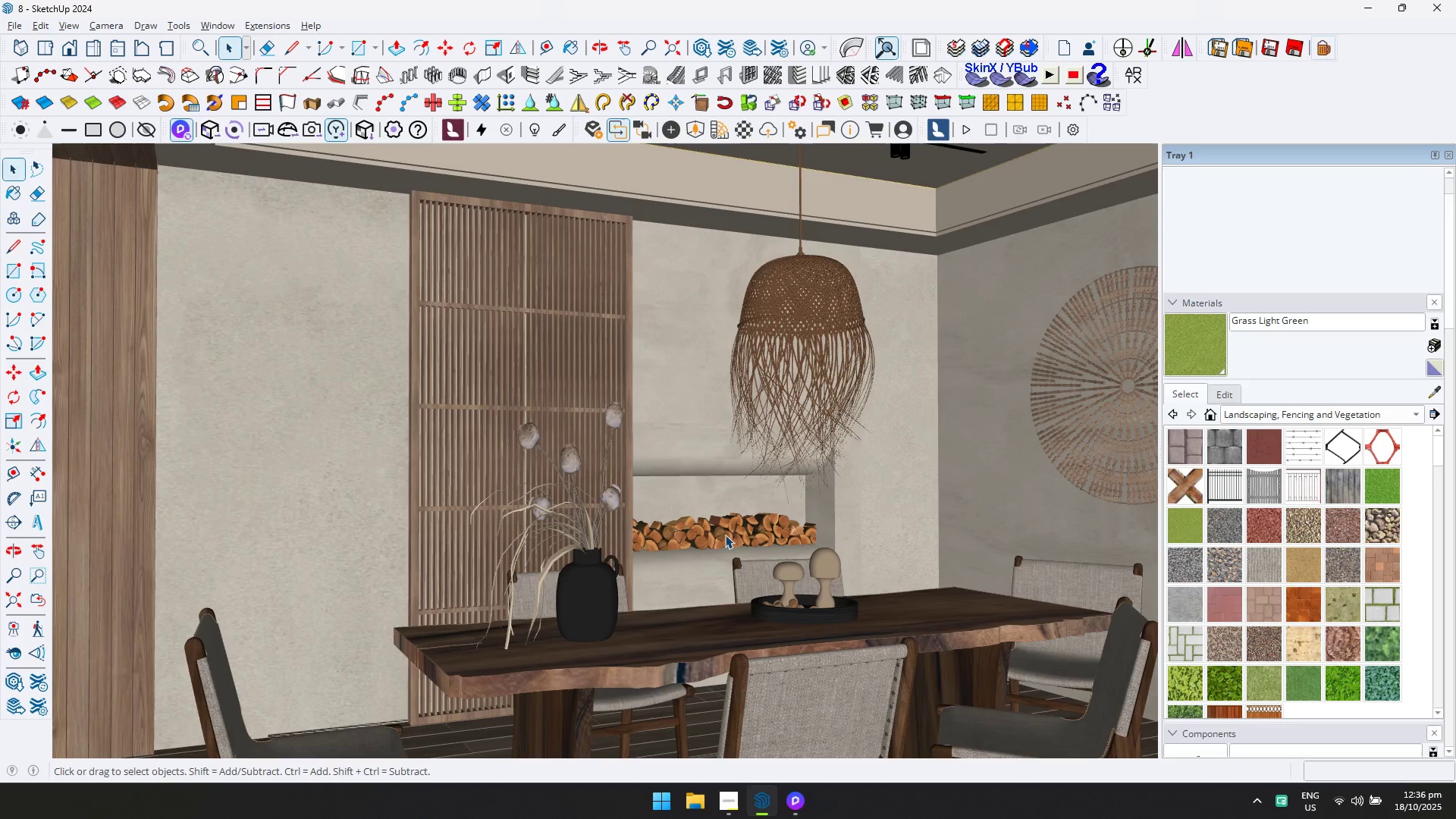 
key(Alt+AltLeft)
 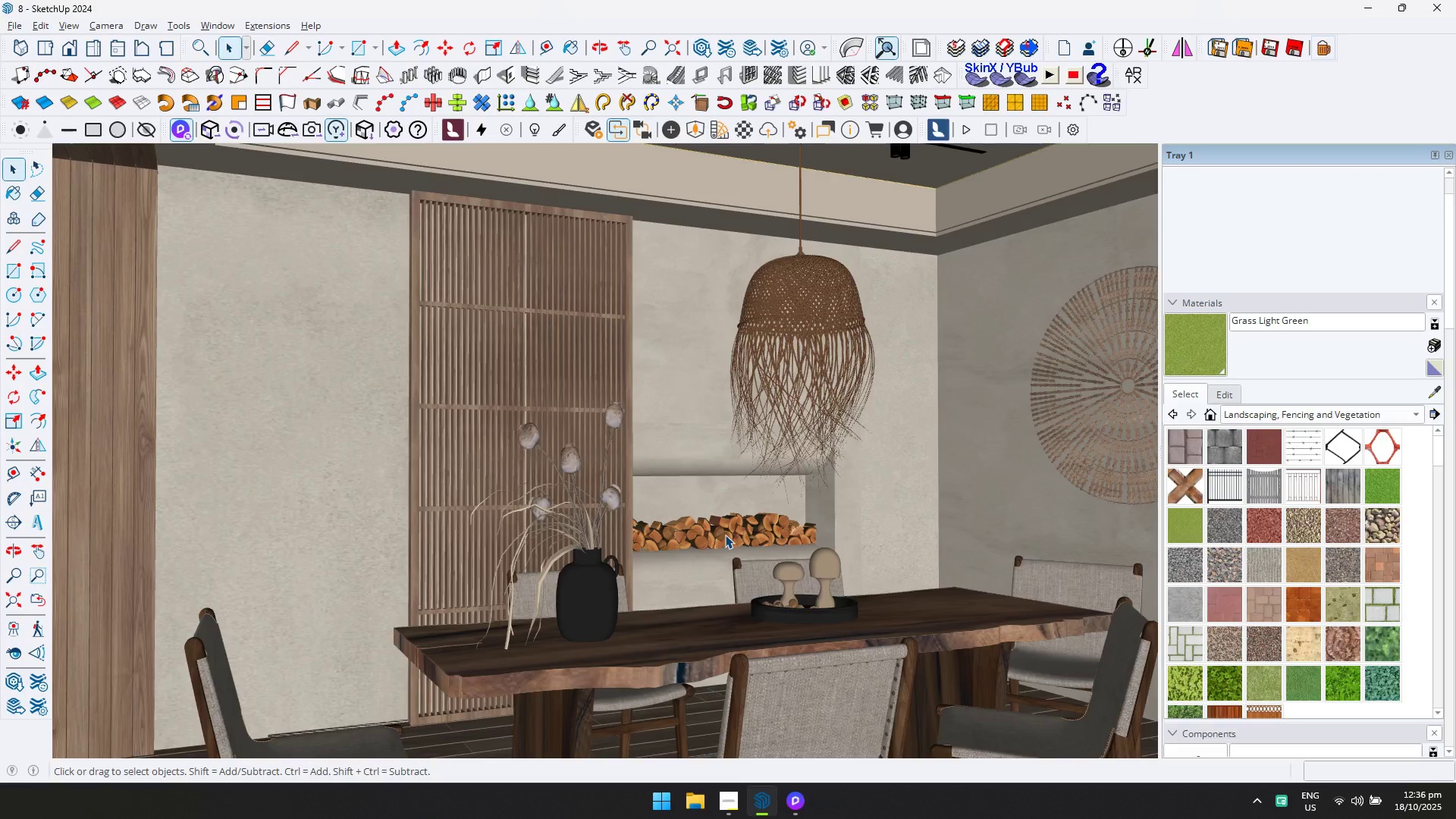 
key(Alt+Tab)
 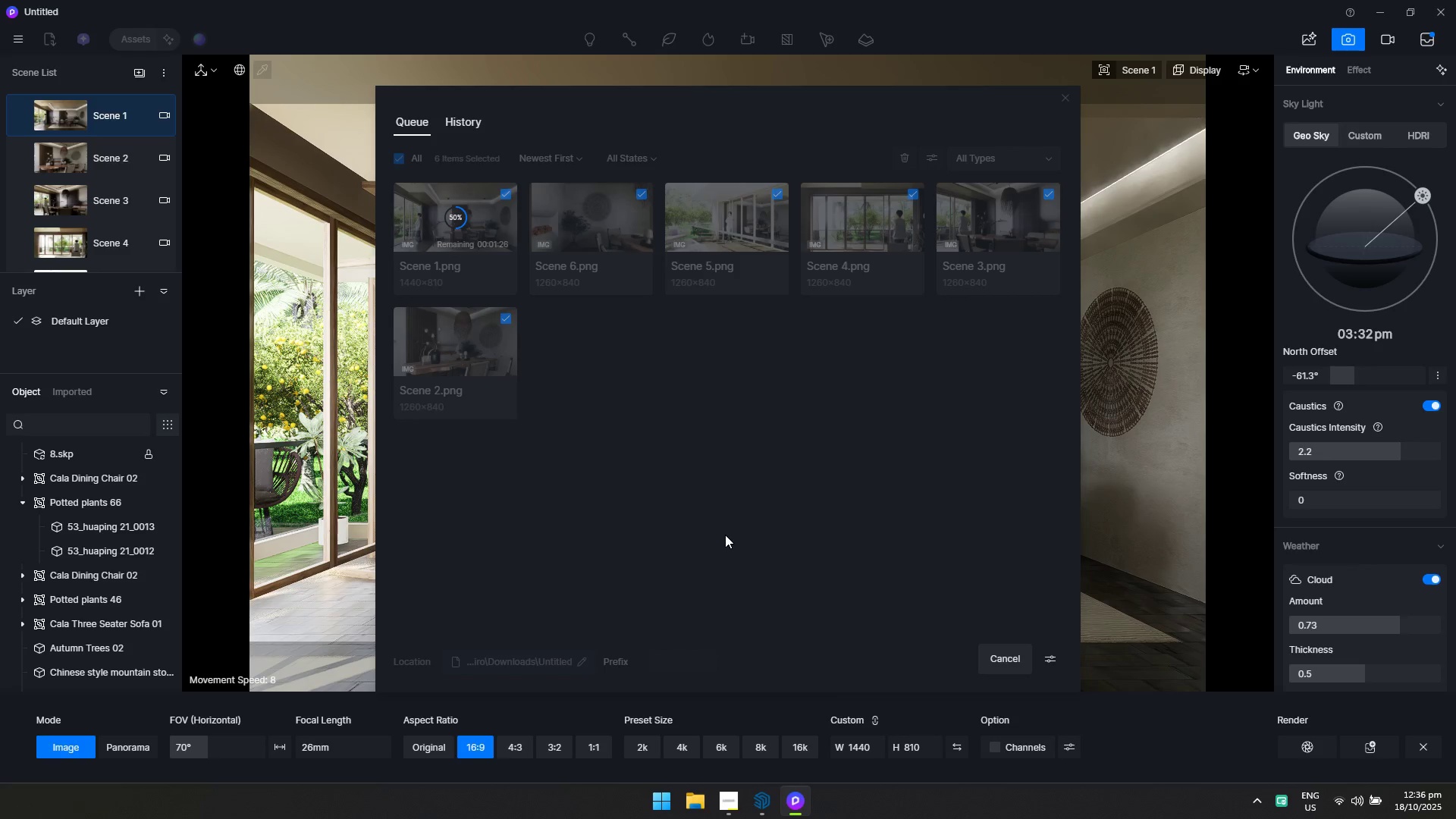 
key(Alt+Tab)
 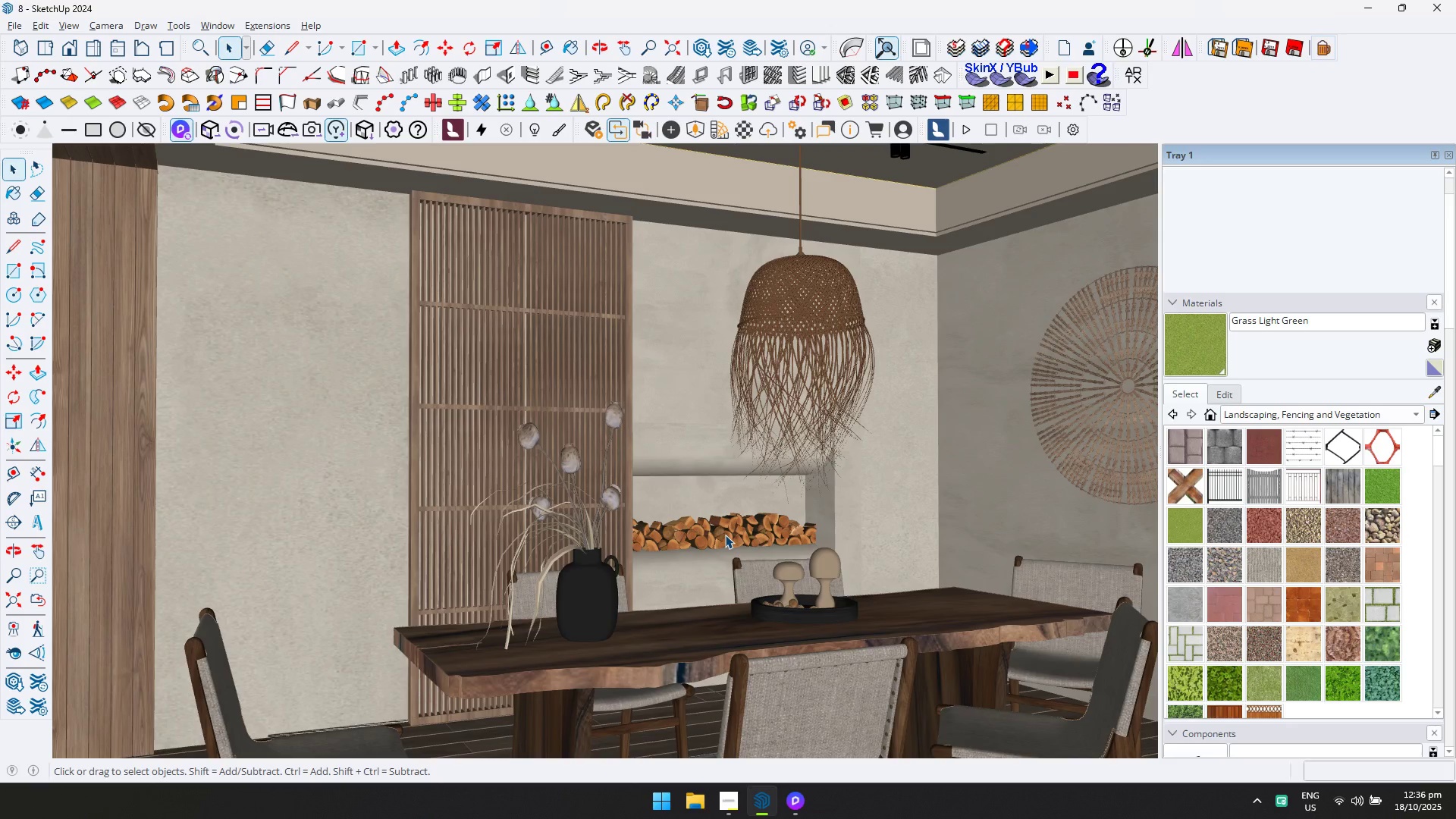 
key(Alt+Tab)
 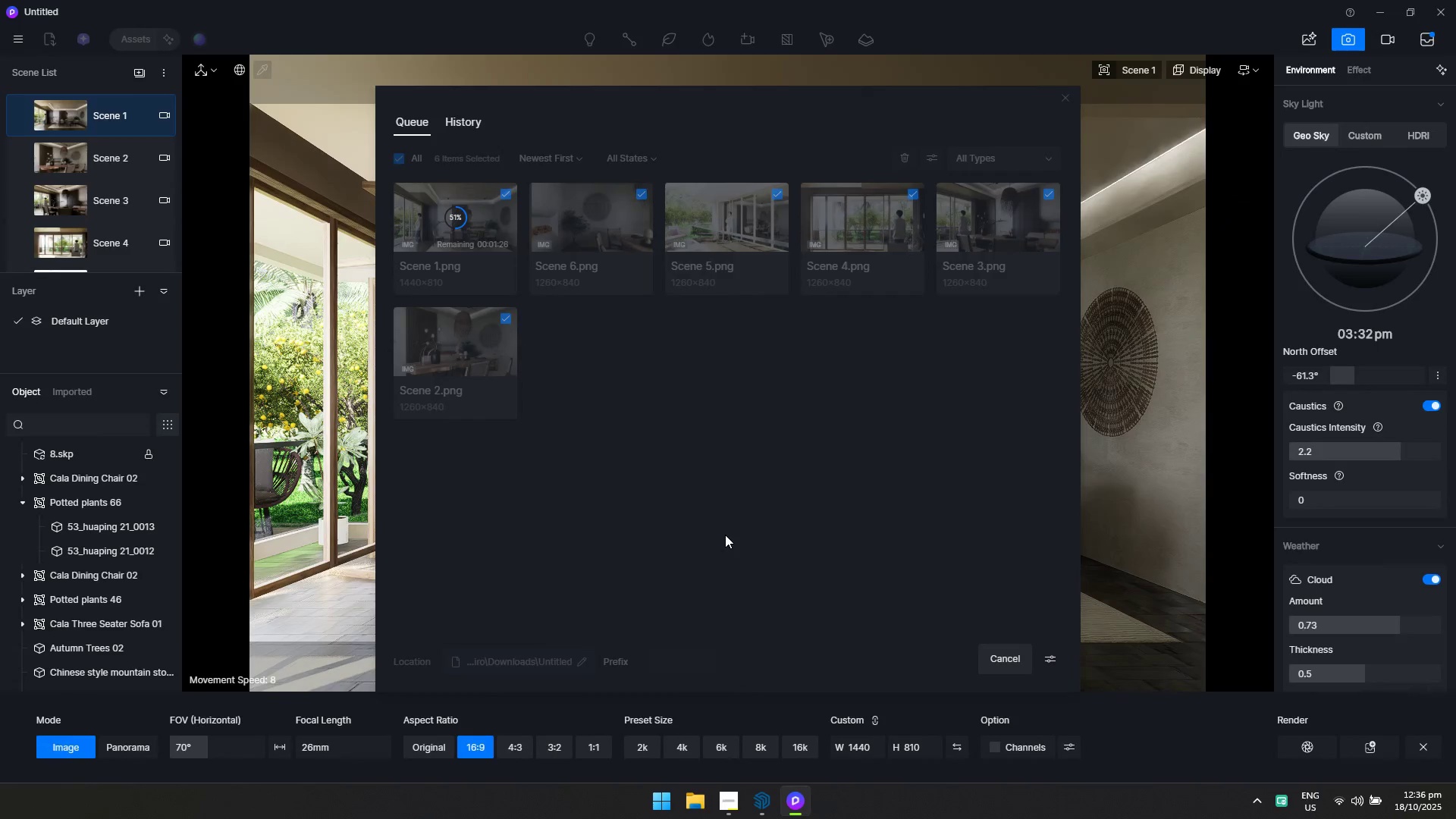 
key(Alt+AltLeft)
 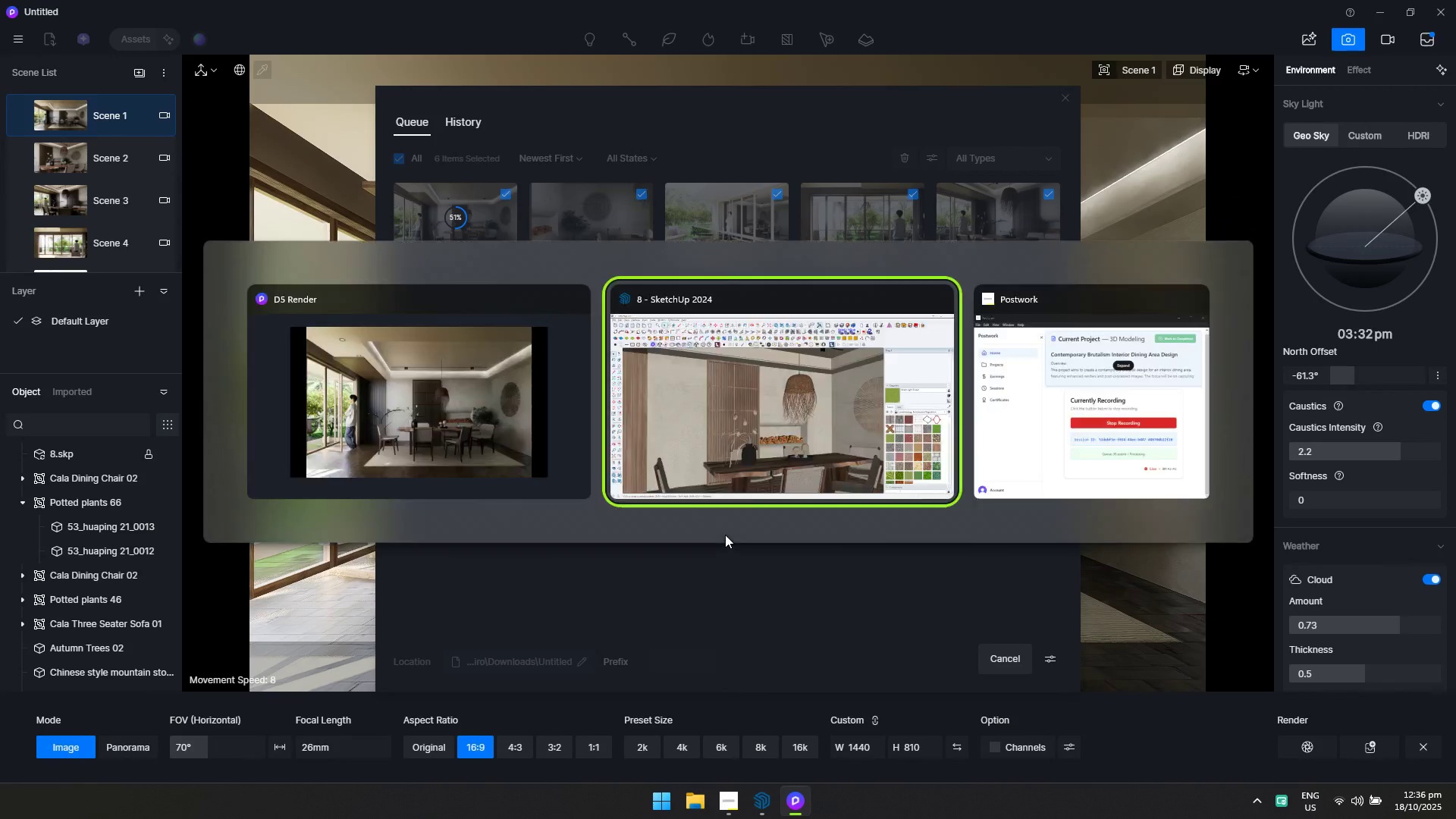 
key(Alt+Tab)
 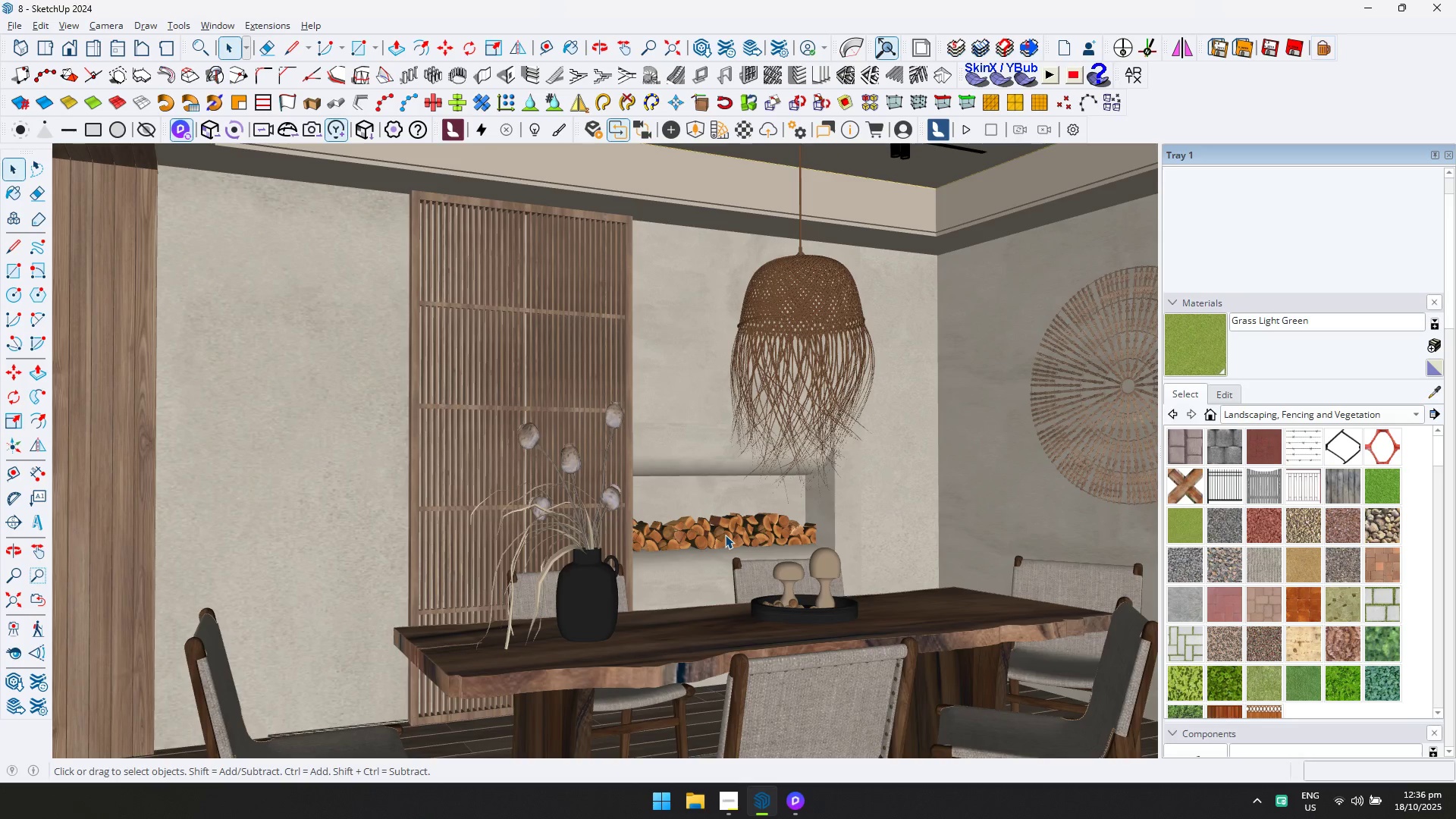 
key(Alt+AltLeft)
 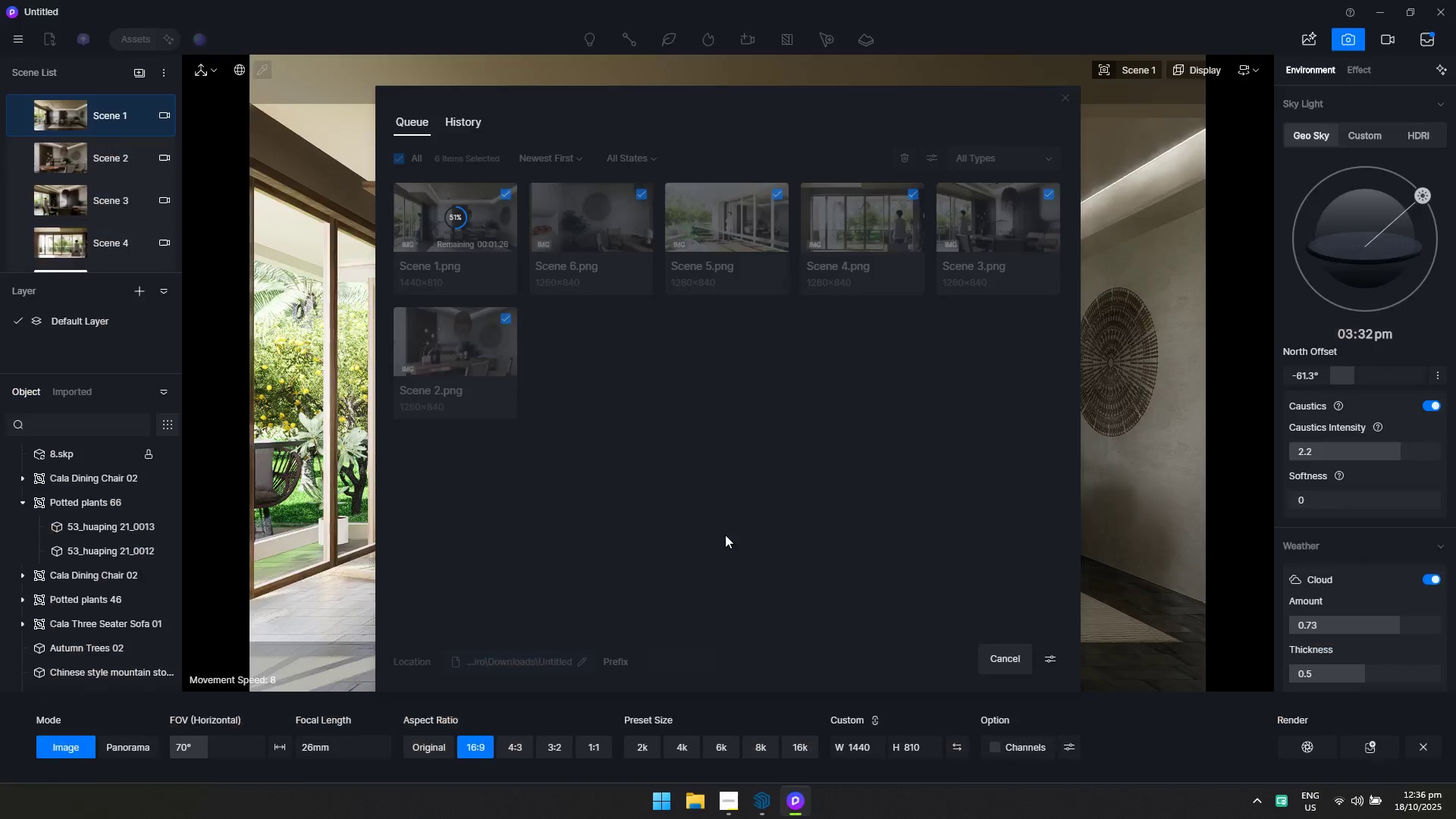 
key(Alt+Tab)
 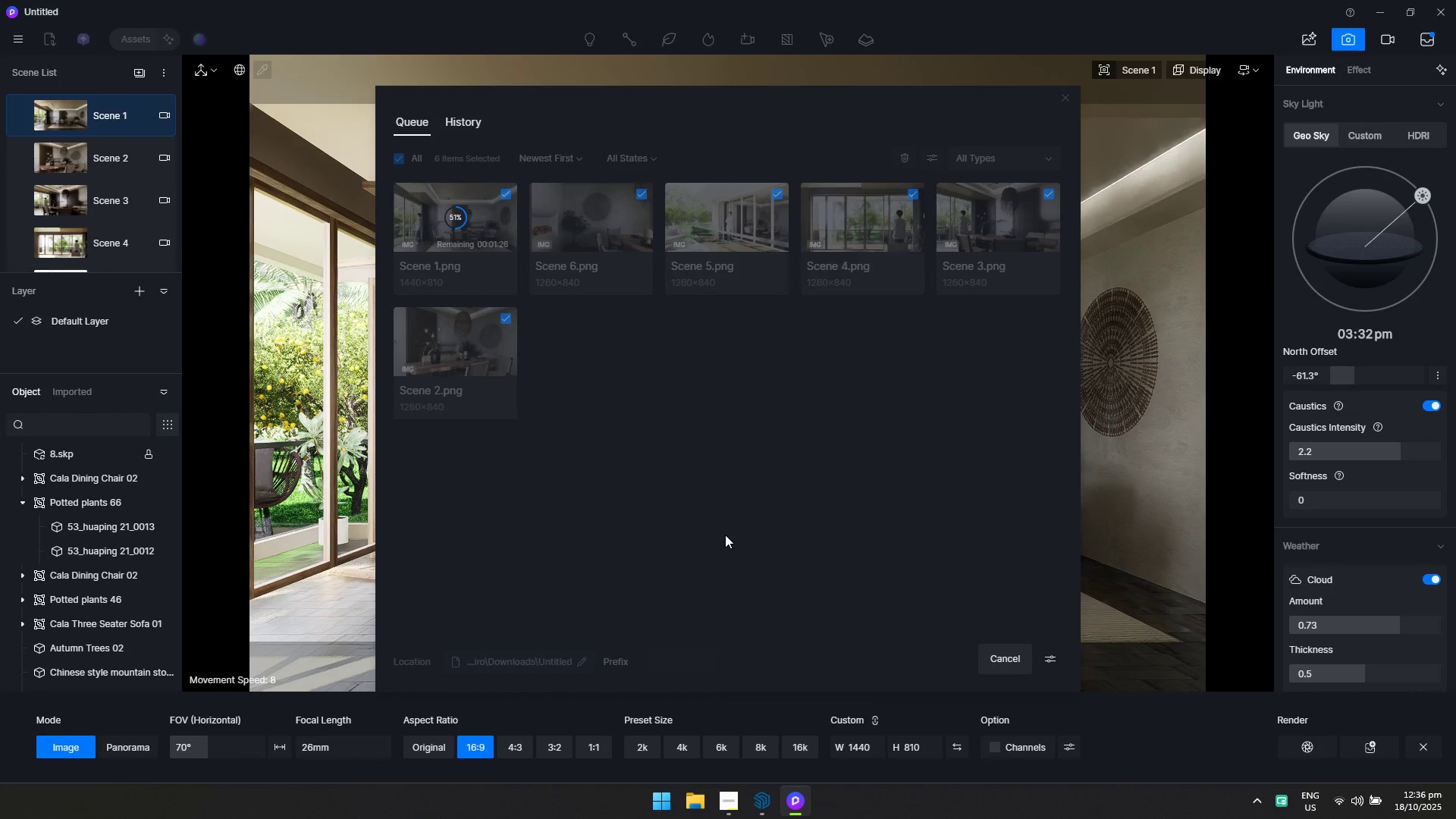 
key(Alt+AltLeft)
 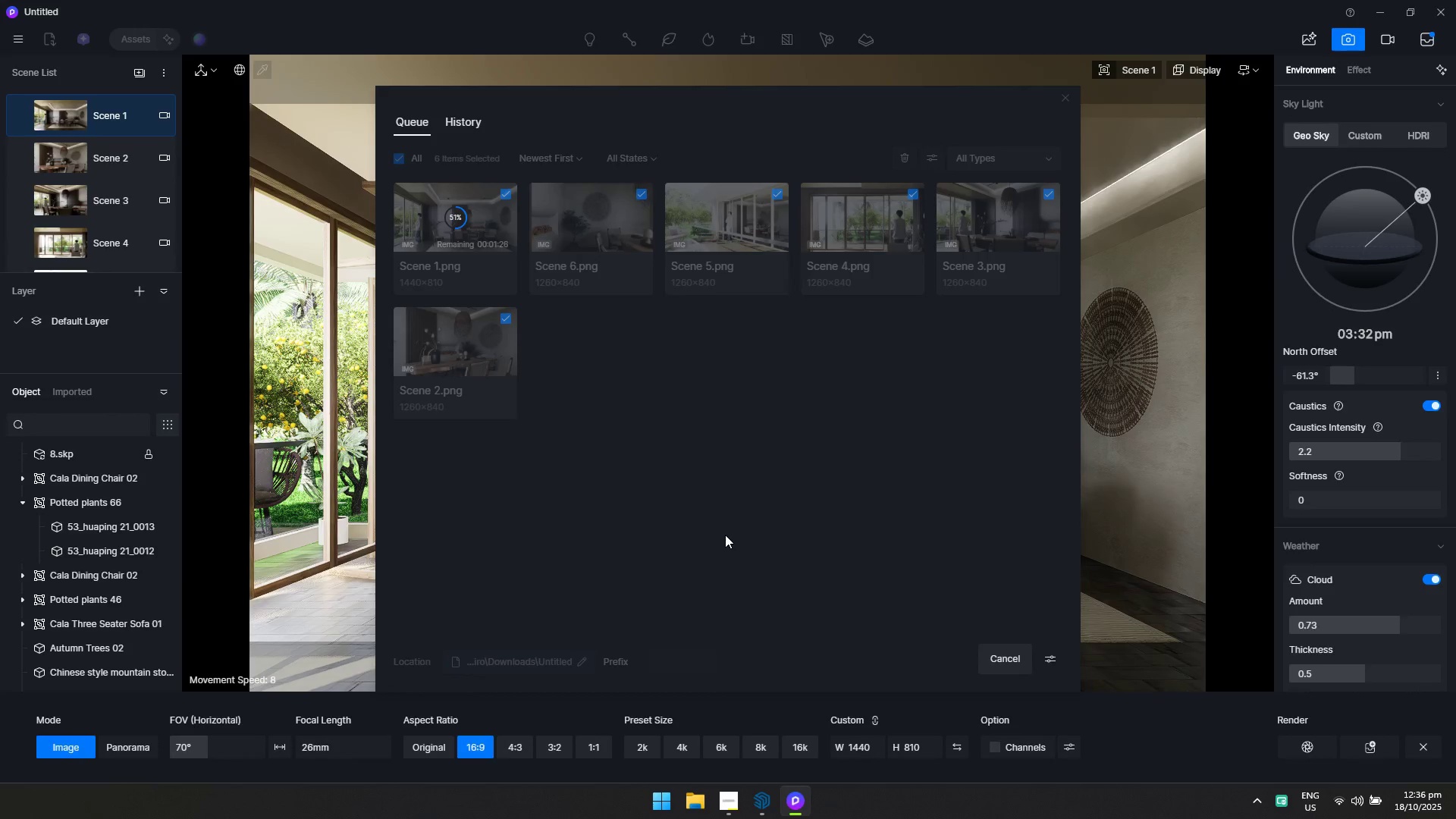 
key(Alt+Tab)
 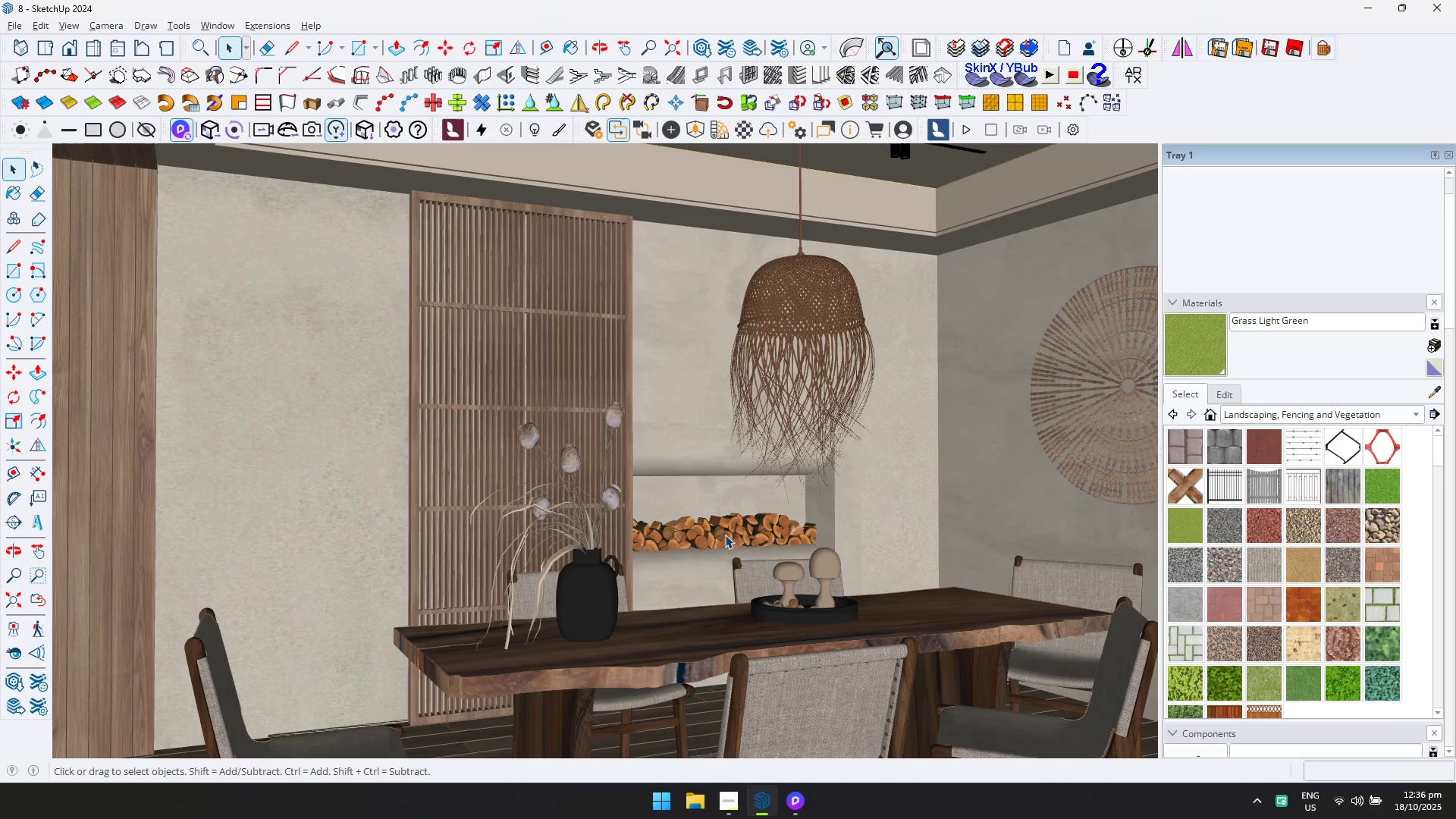 
wait(6.77)
 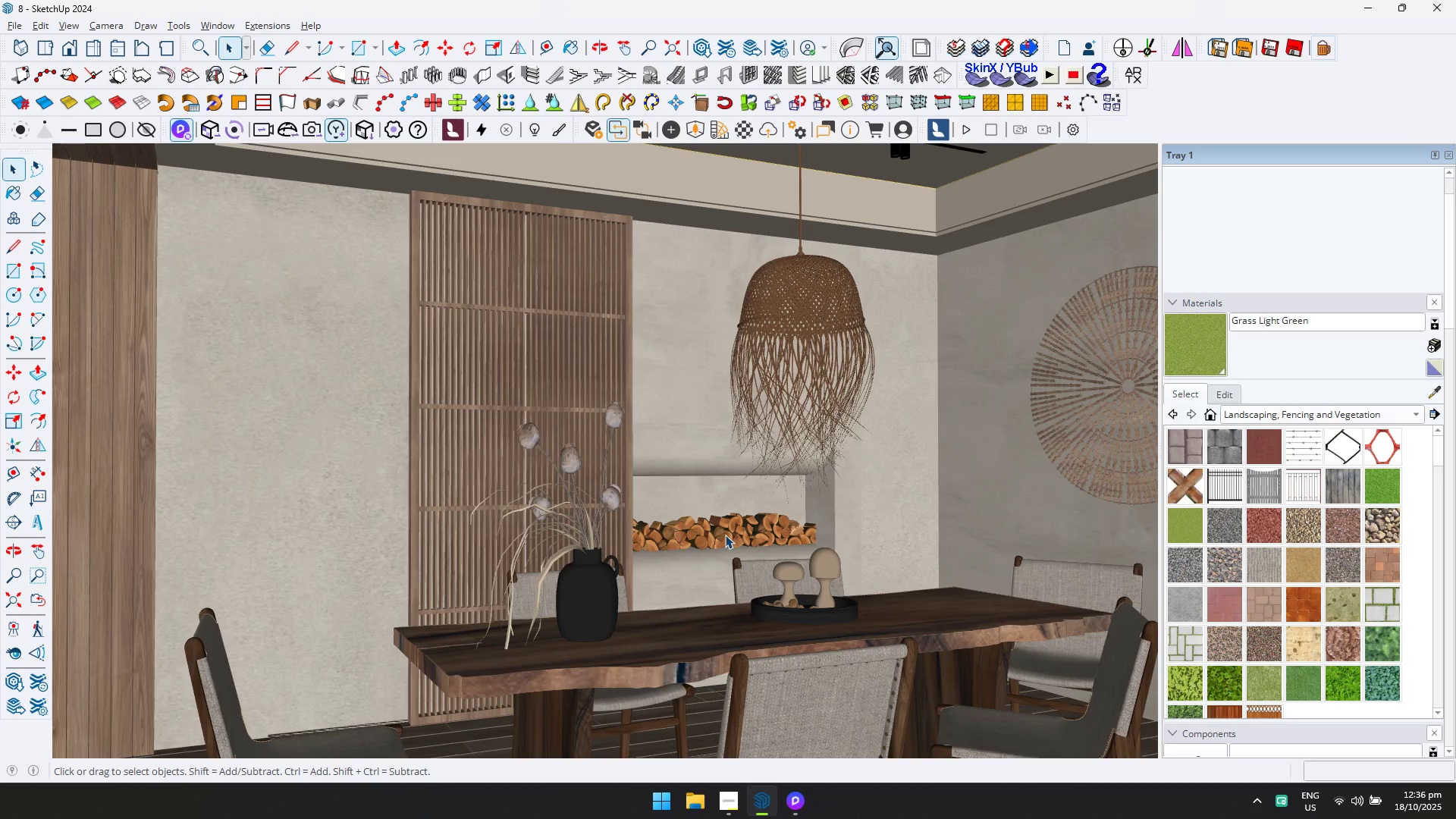 
key(Alt+AltLeft)
 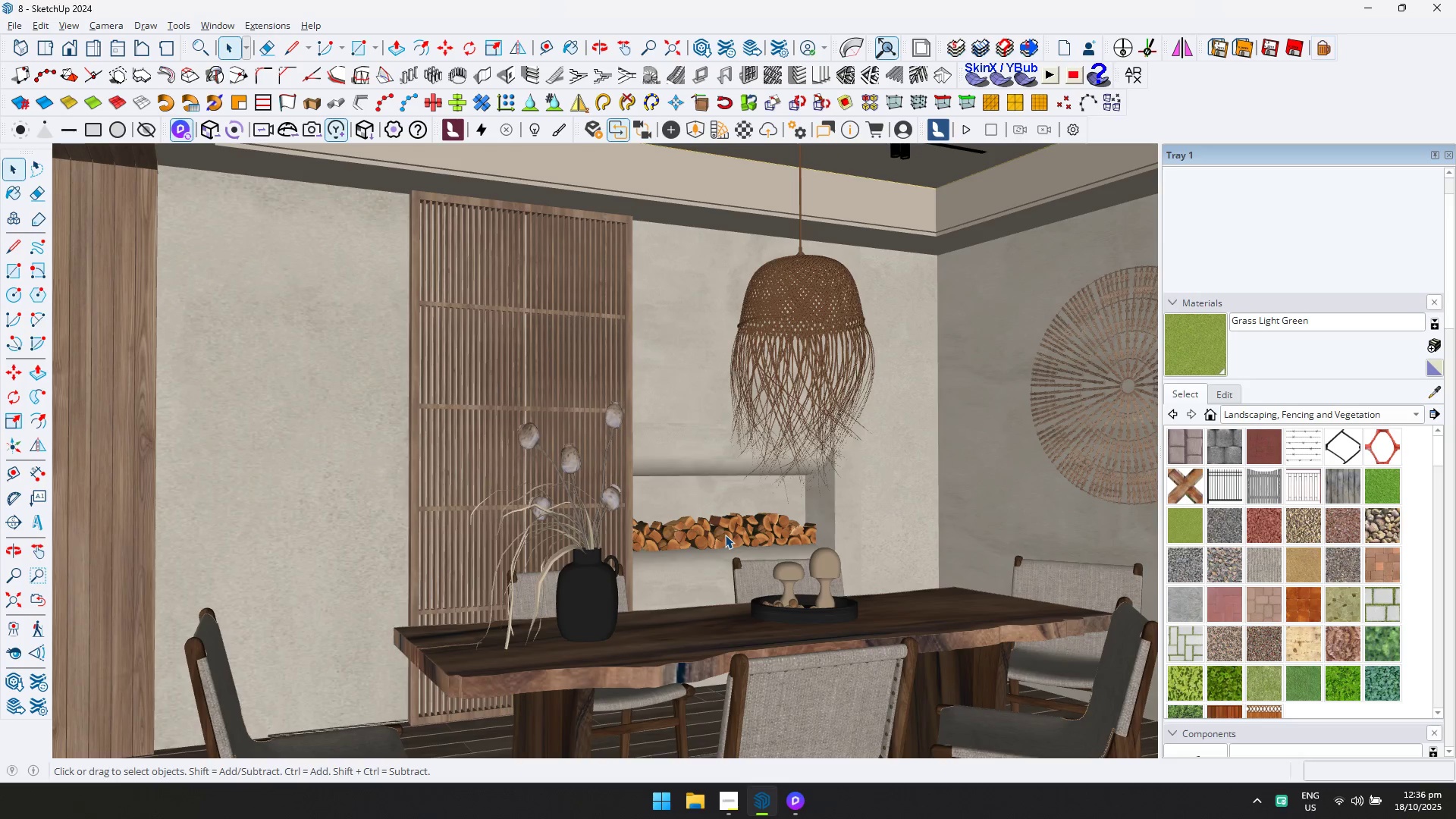 
key(Alt+Tab)
 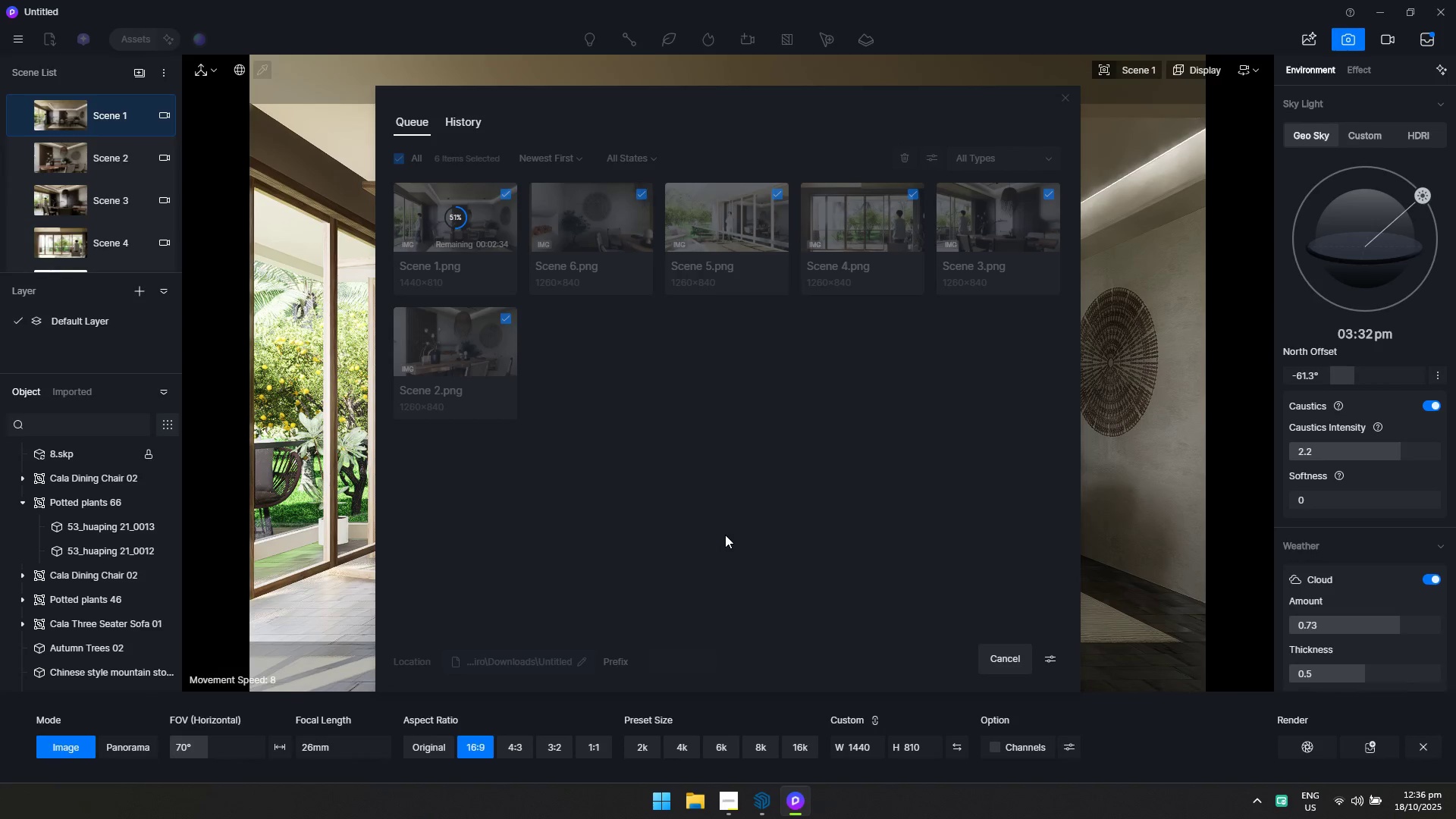 
key(Alt+AltLeft)
 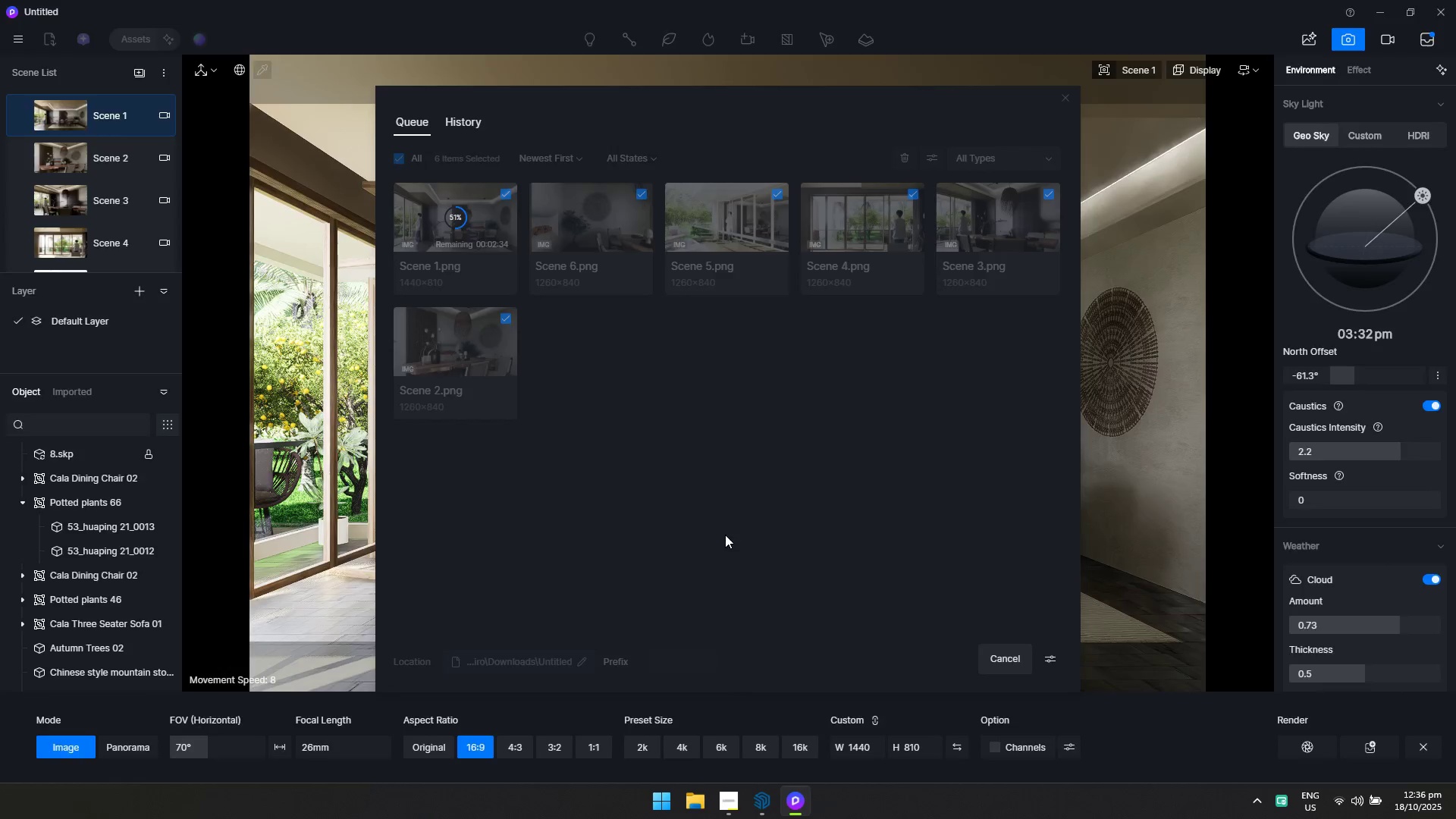 
key(Alt+Tab)
 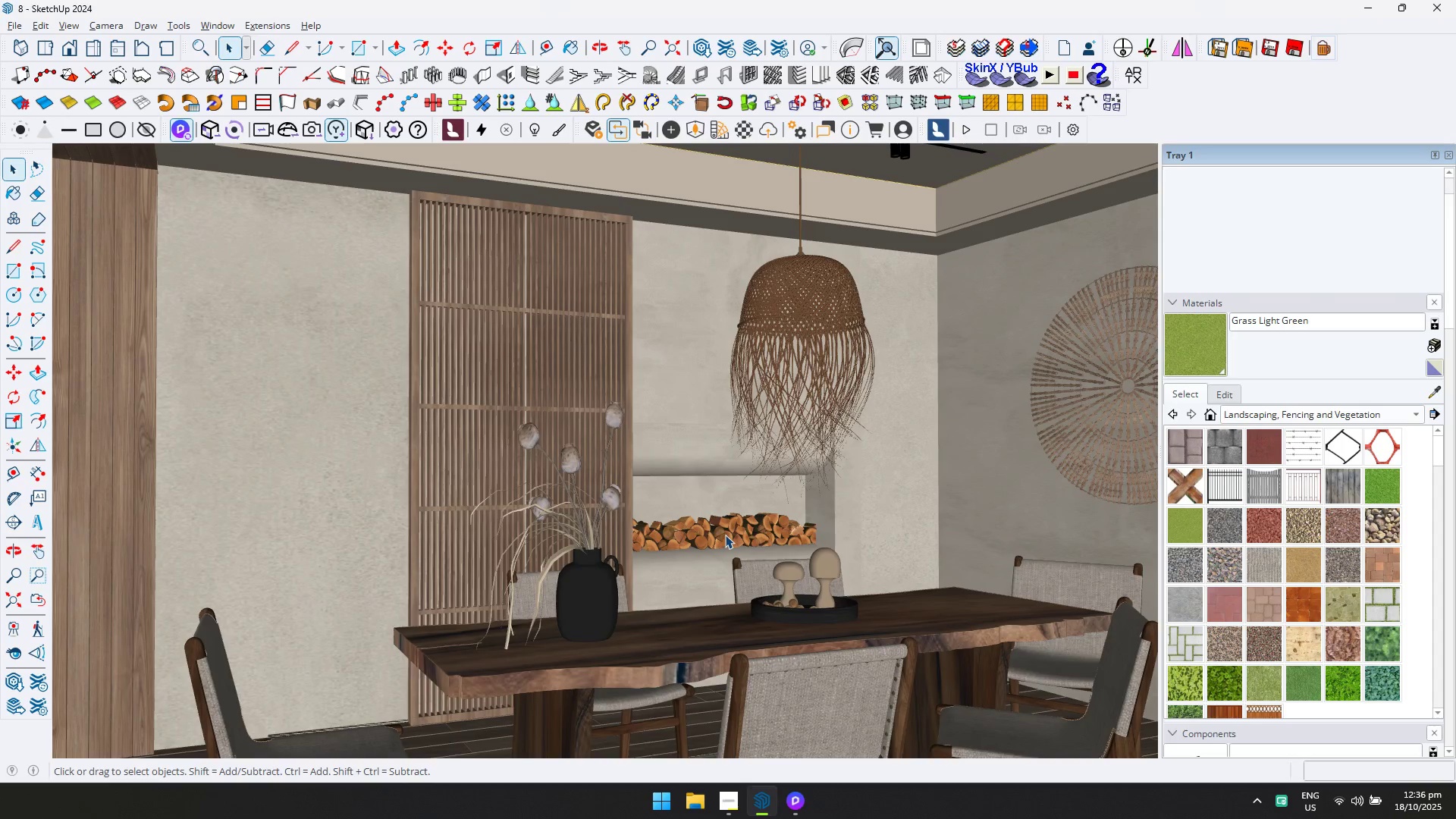 
key(Alt+AltLeft)
 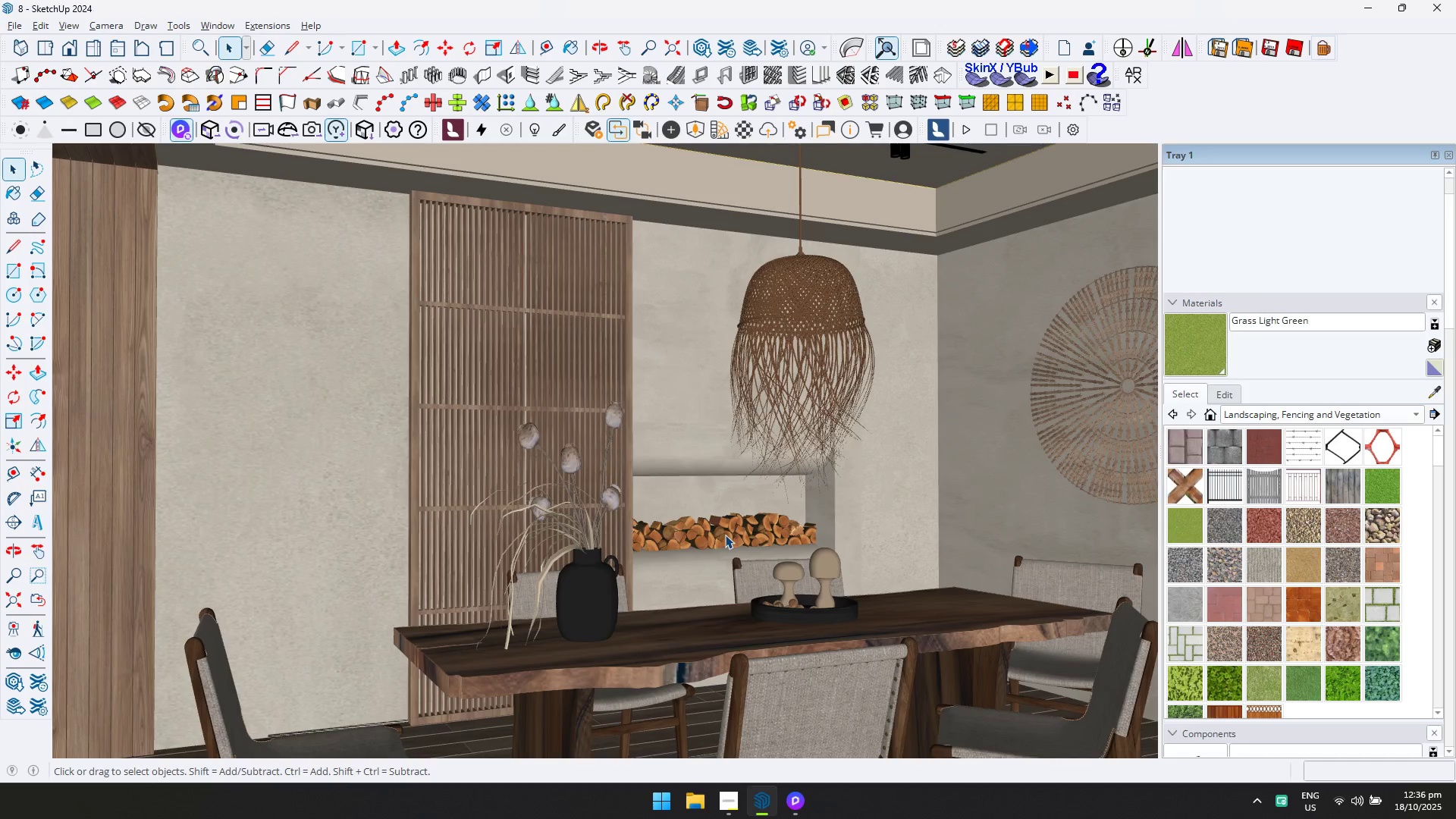 
key(Alt+Tab)
 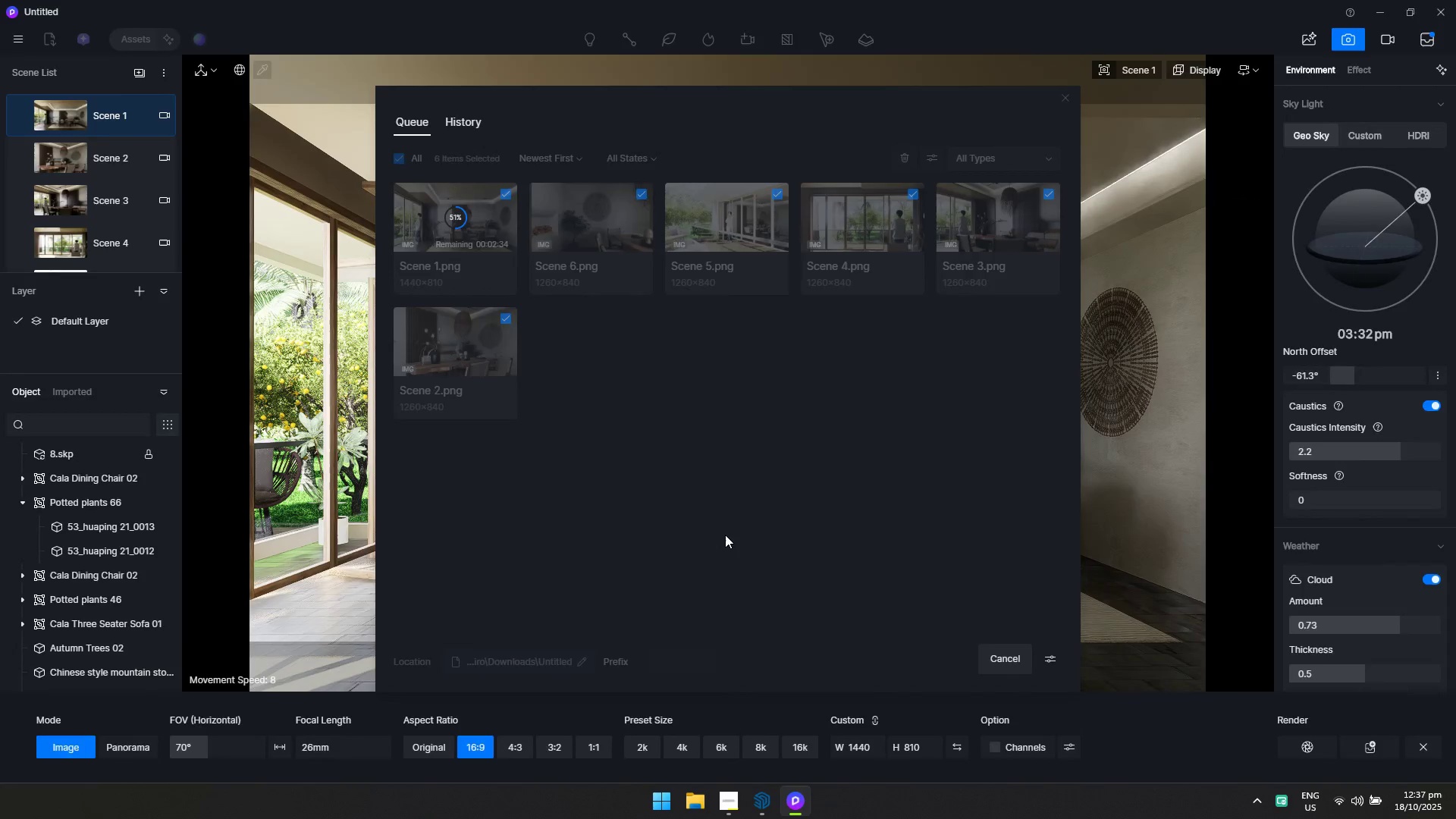 
key(Alt+AltLeft)
 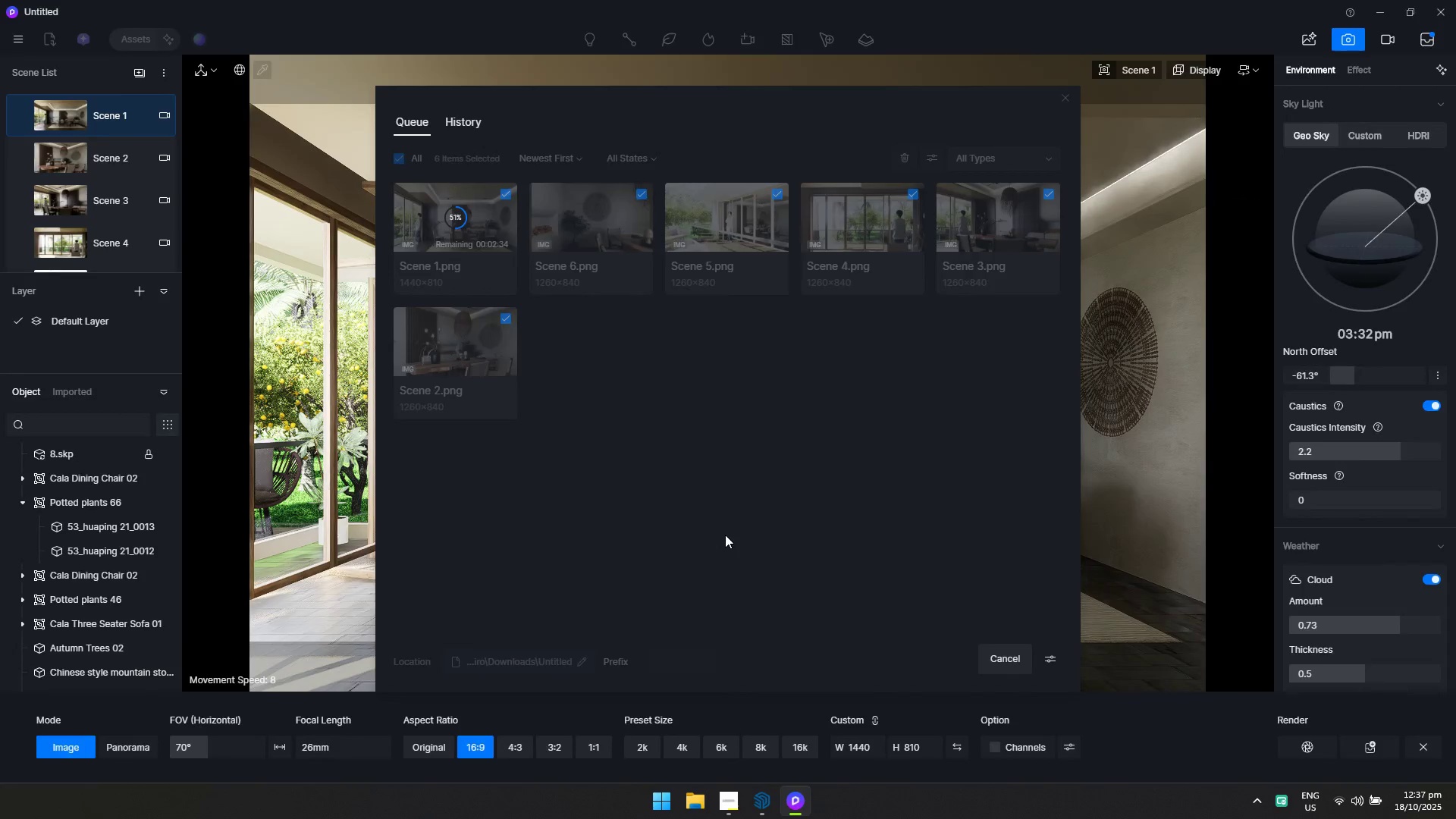 
key(Alt+Tab)
 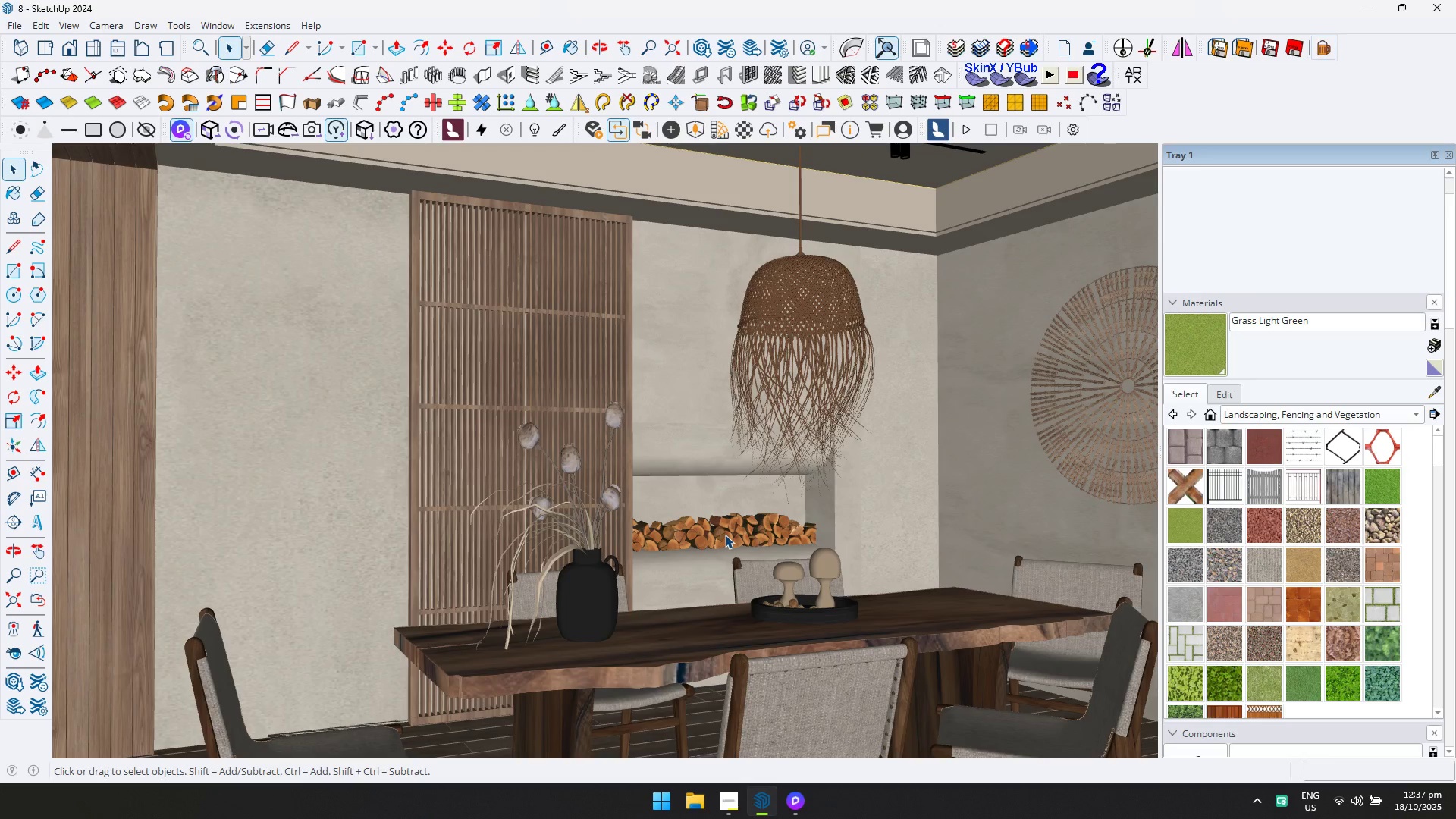 
key(Alt+AltLeft)
 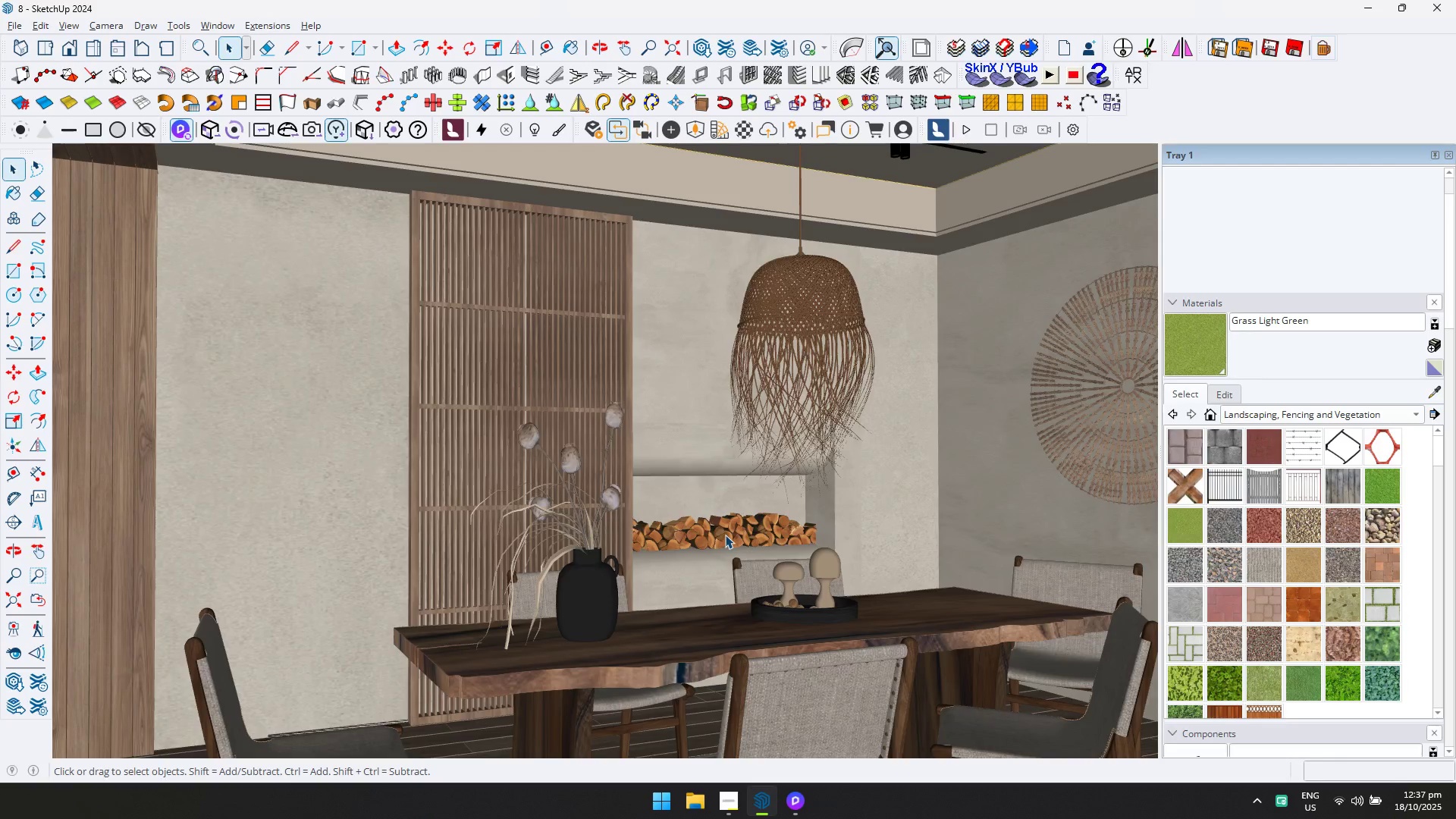 
key(Alt+Tab)
 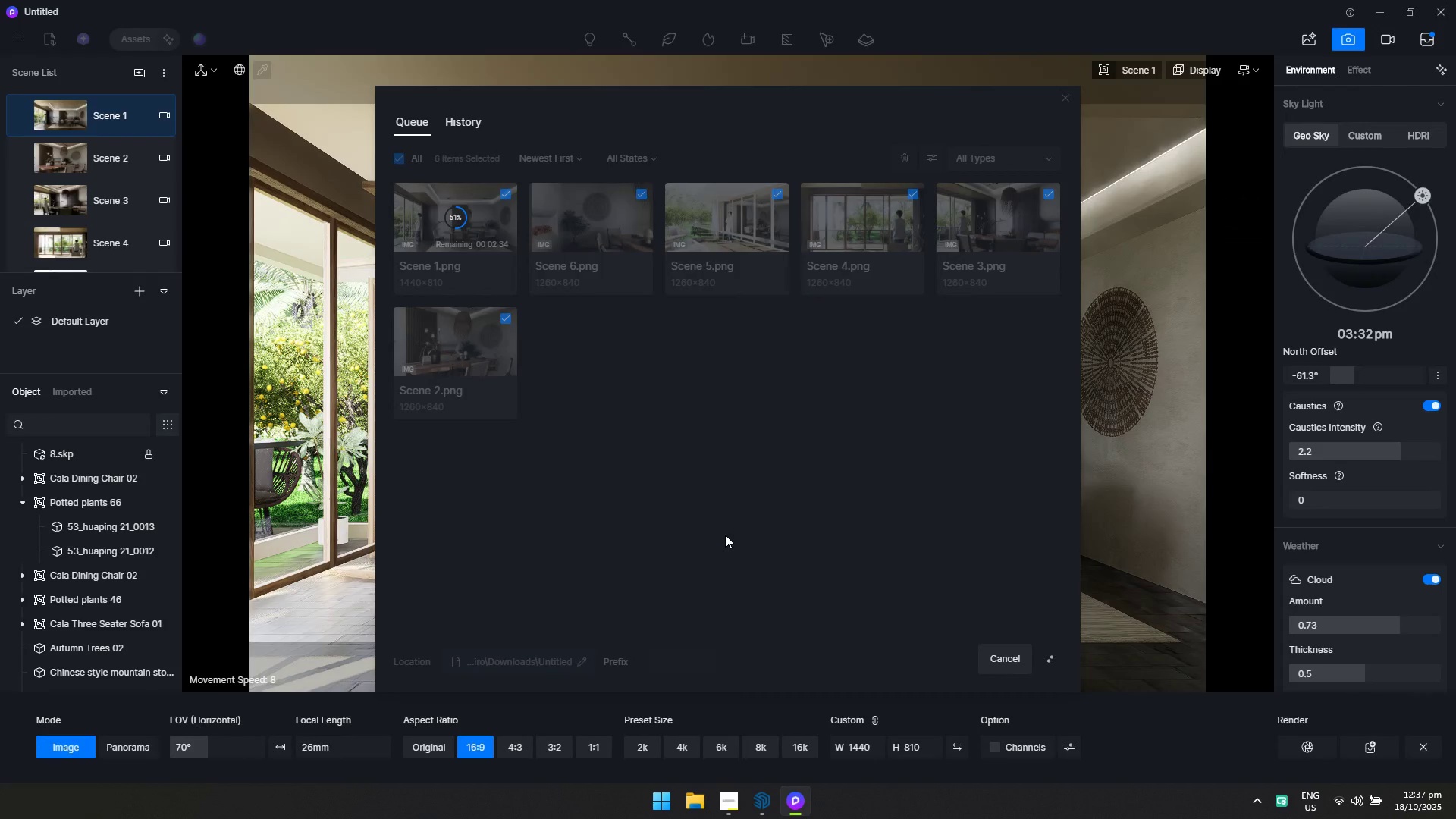 
key(Alt+AltLeft)
 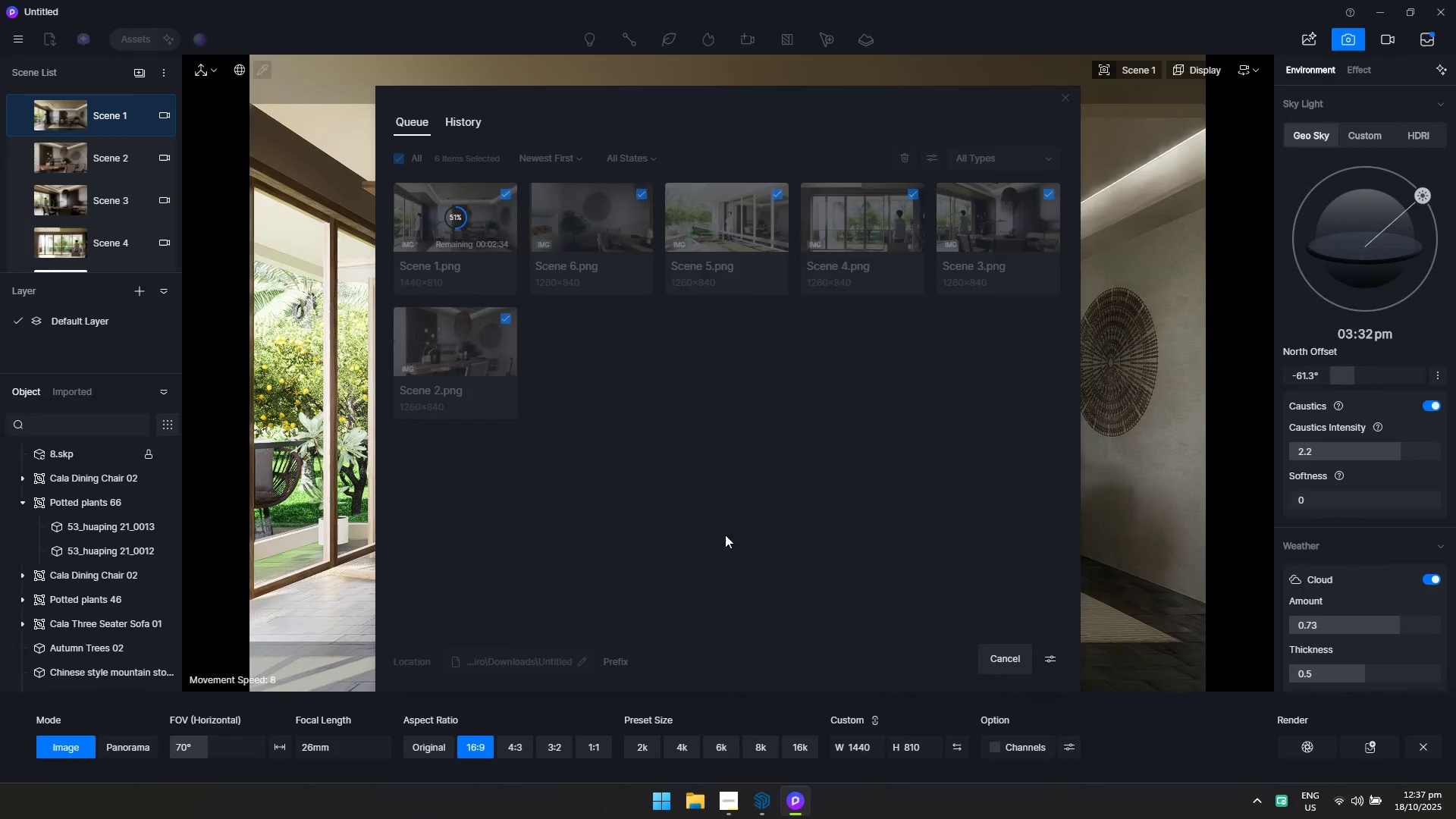 
key(Alt+Tab)
 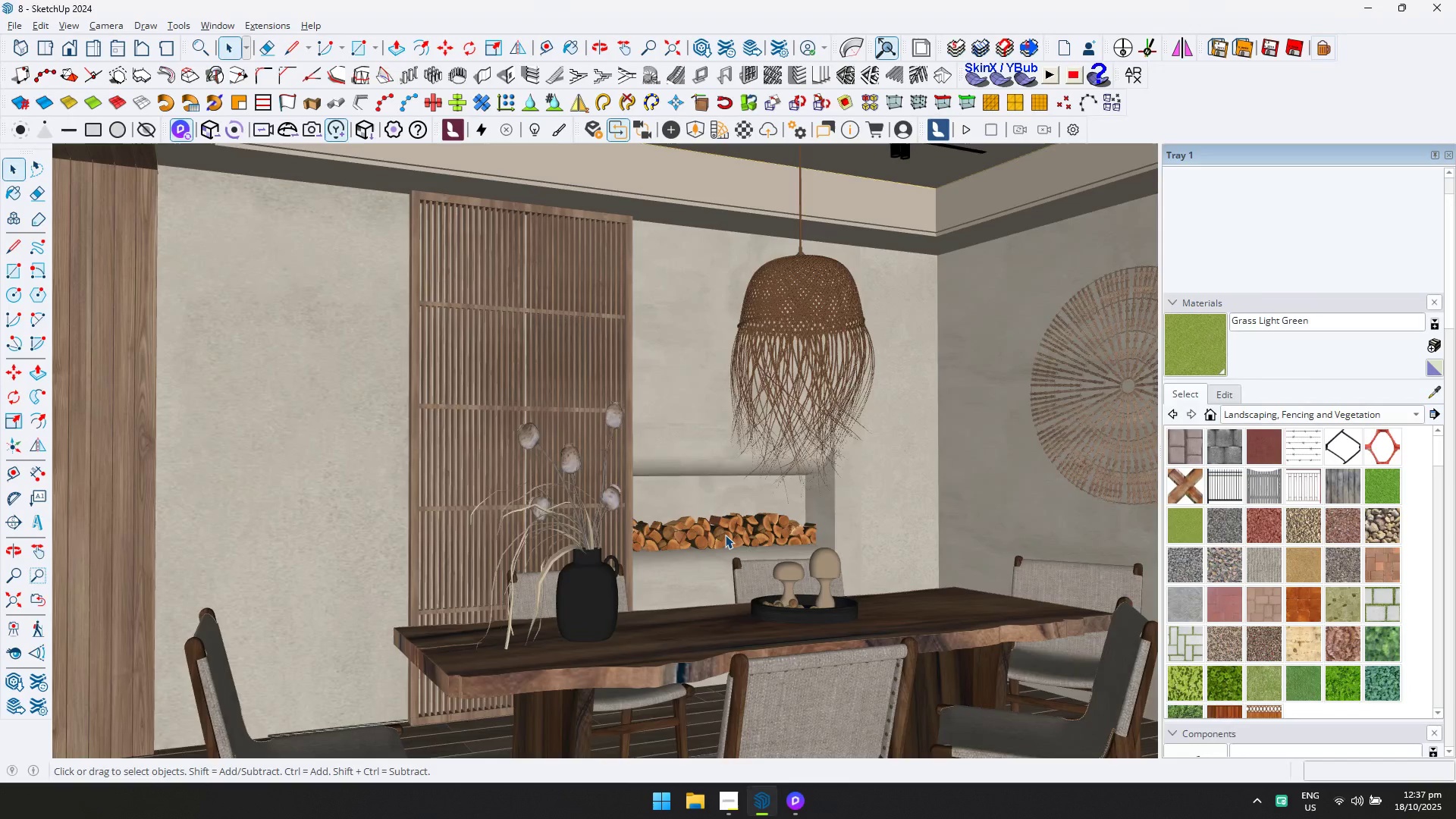 
key(Alt+AltLeft)
 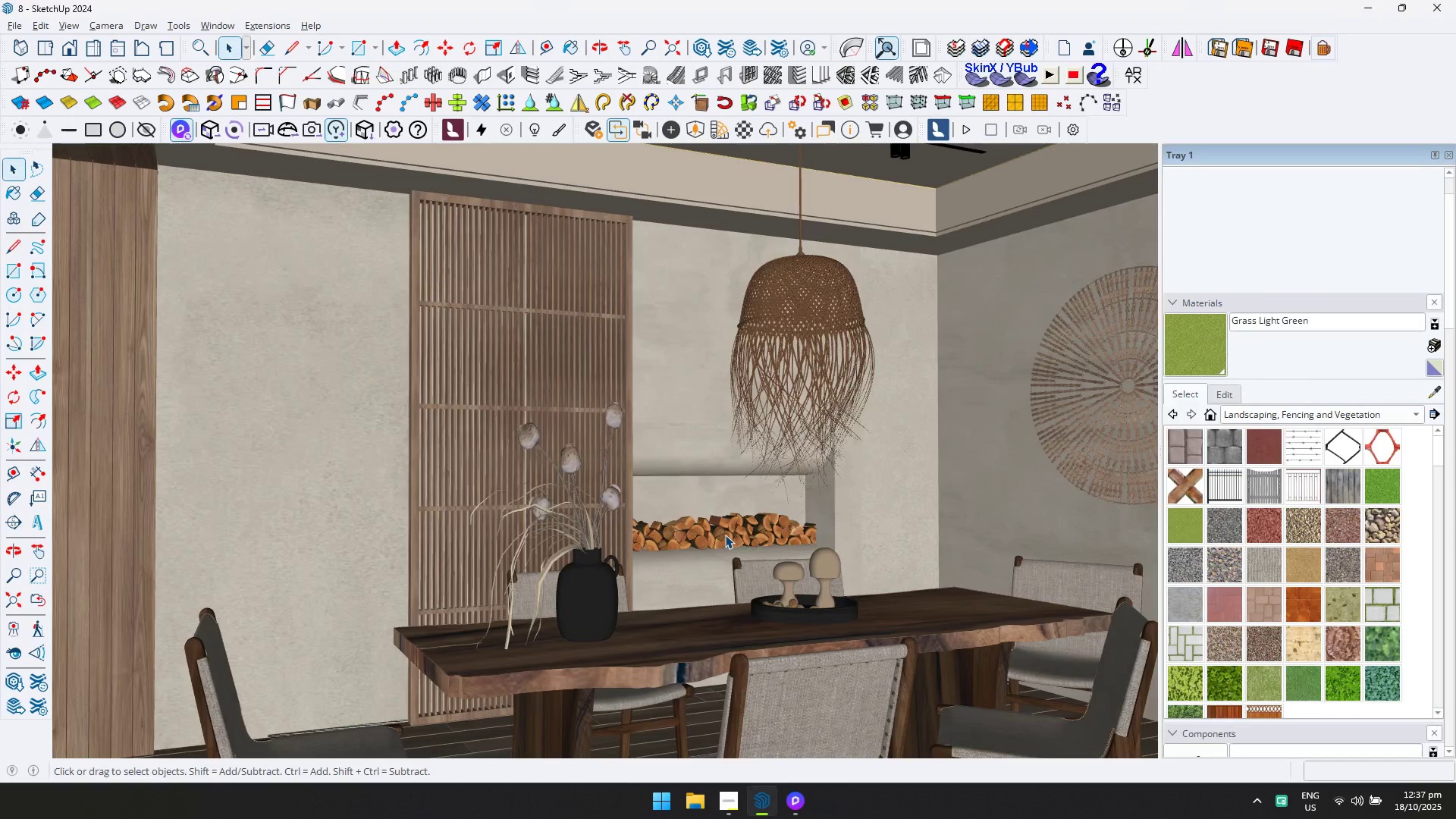 
key(Alt+Tab)
 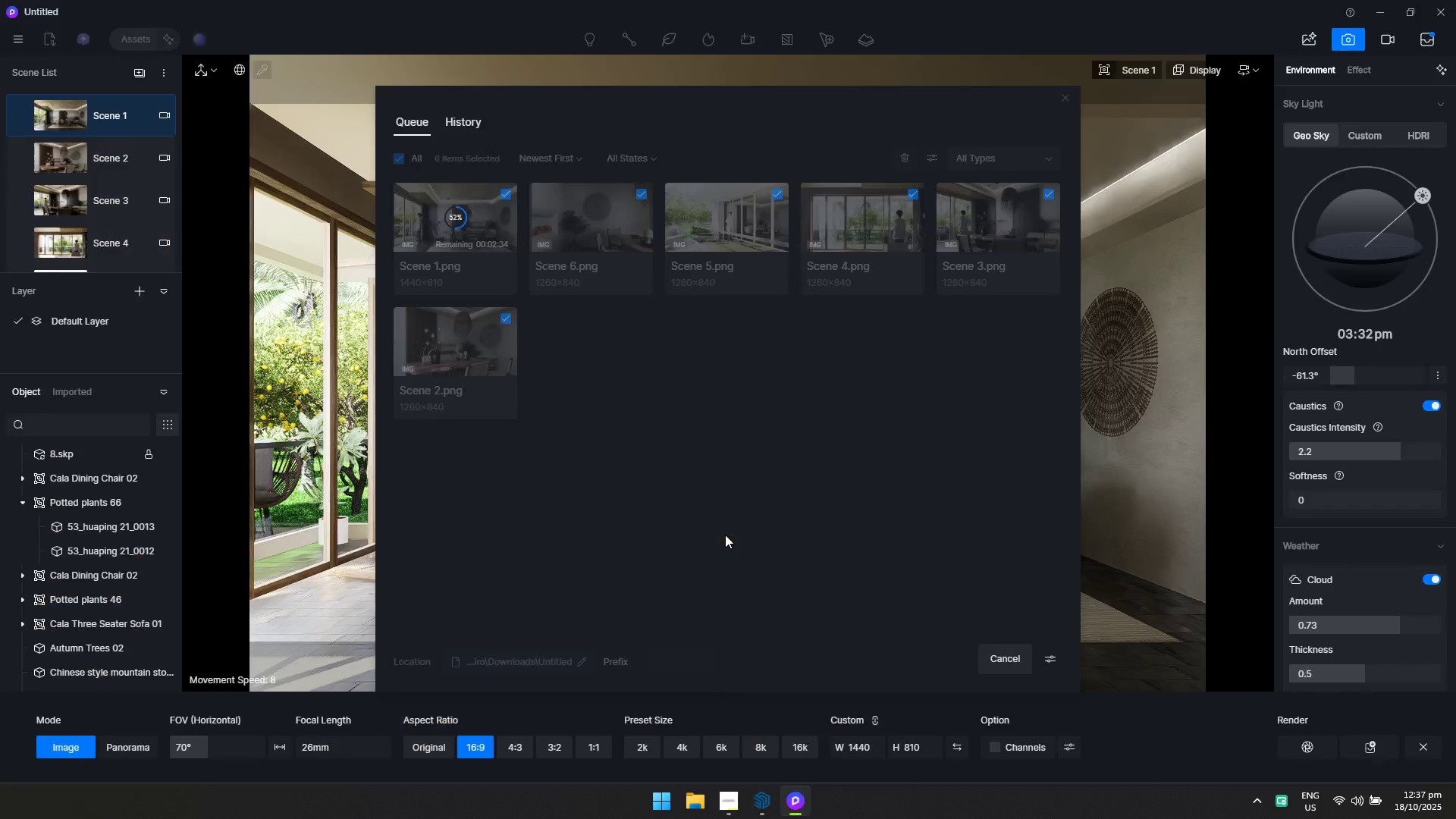 
key(Alt+AltLeft)
 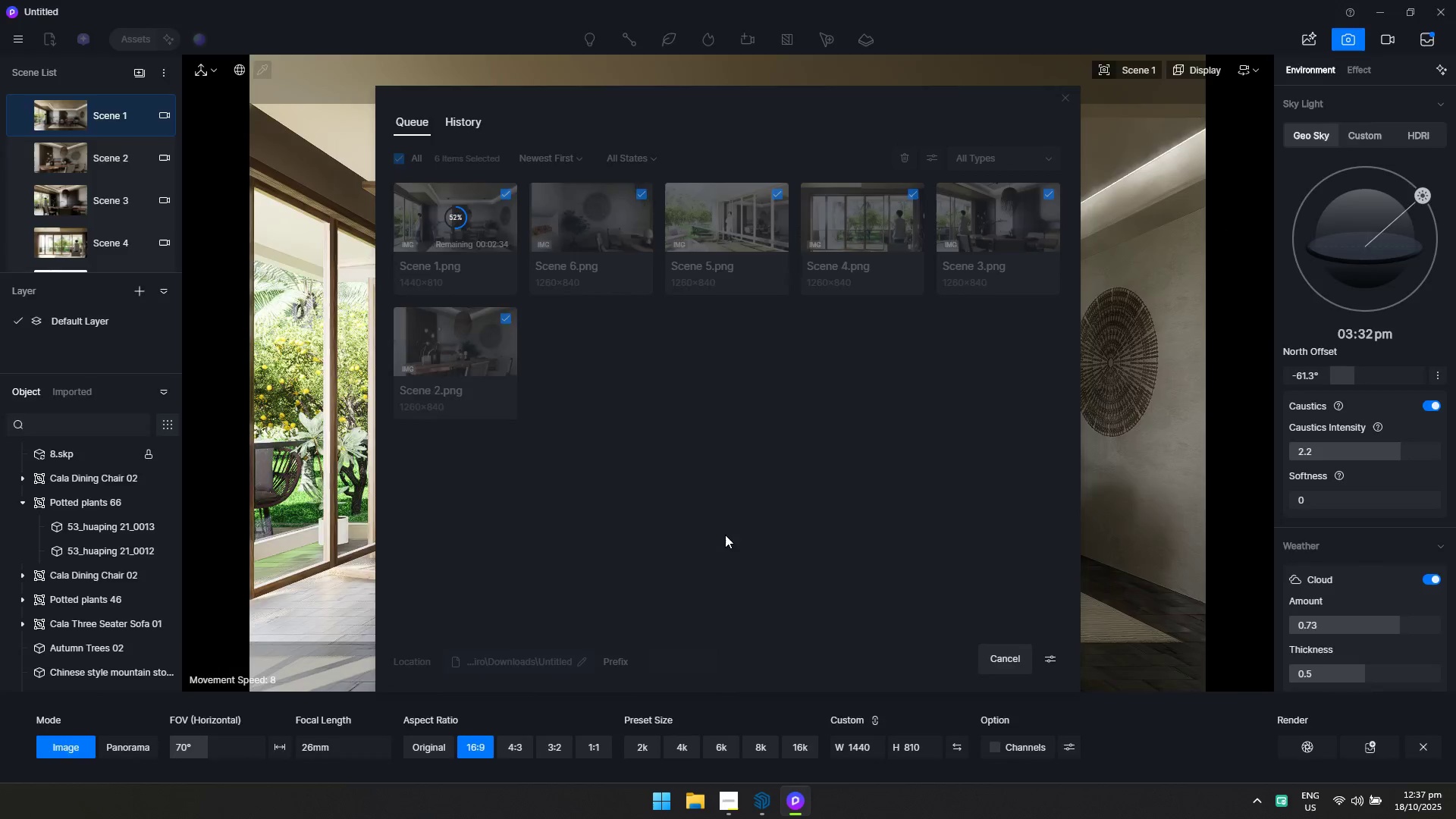 
key(Alt+Tab)
 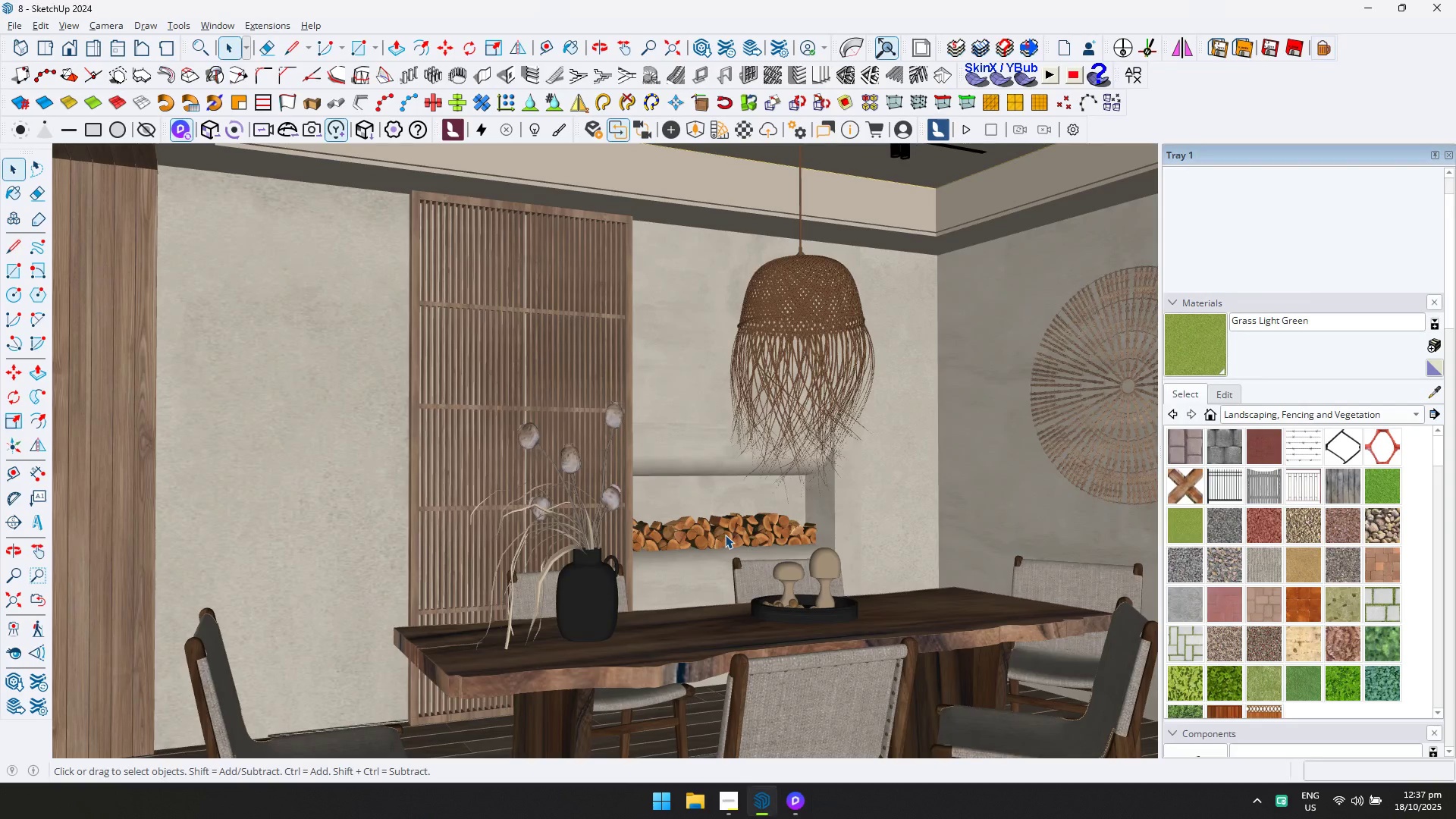 
key(Alt+AltLeft)
 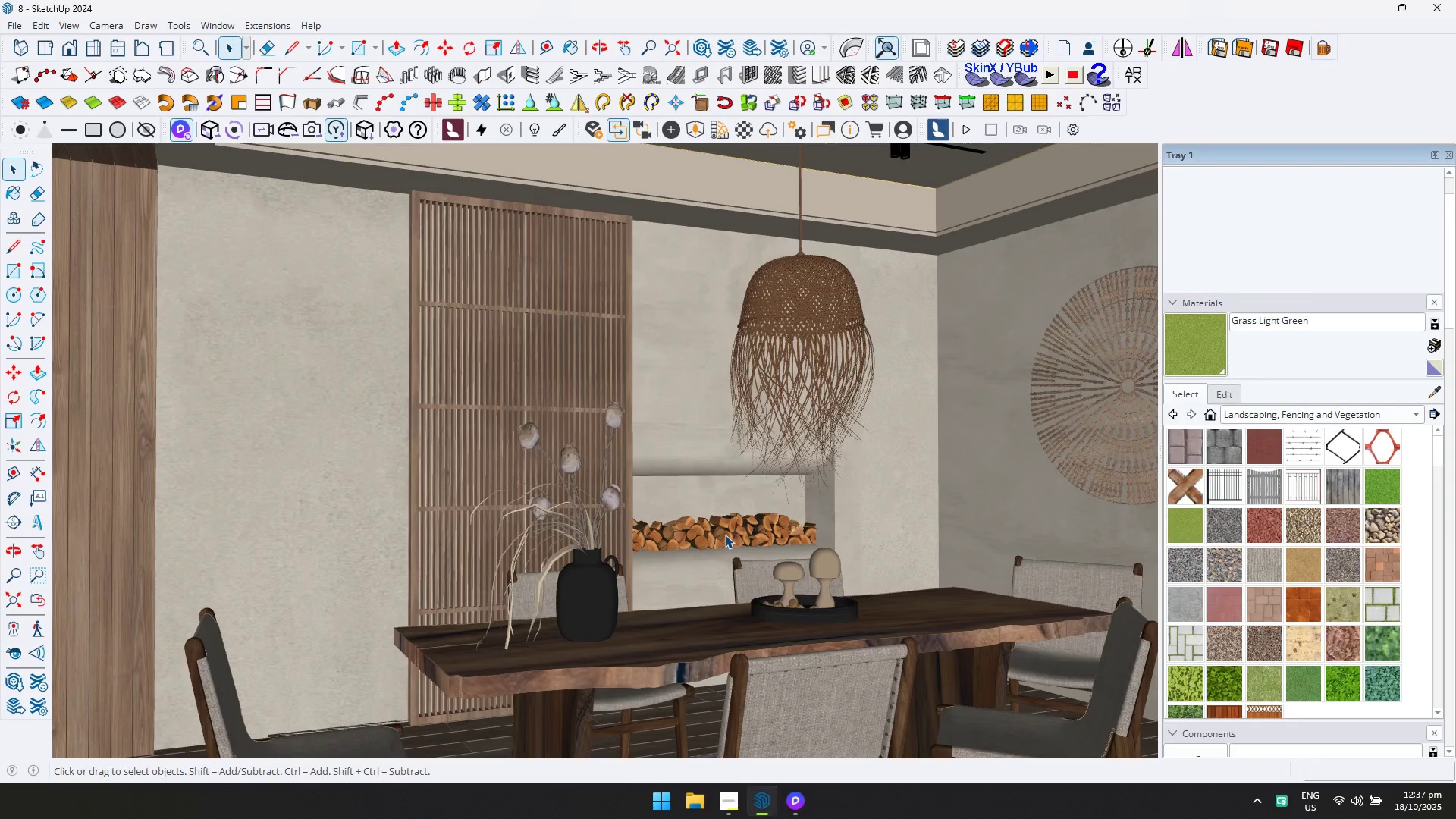 
key(Alt+Tab)
 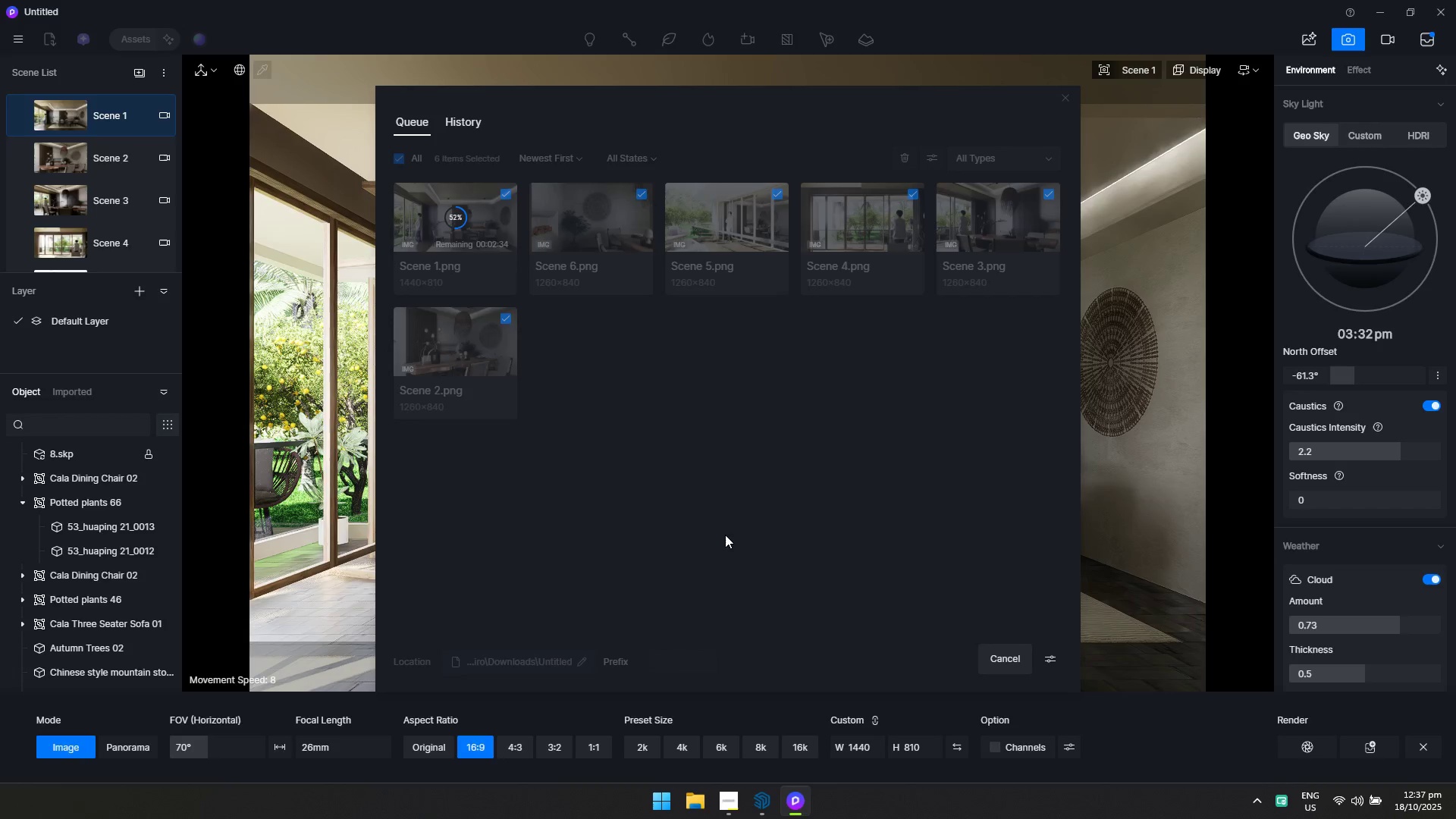 
key(Alt+AltLeft)
 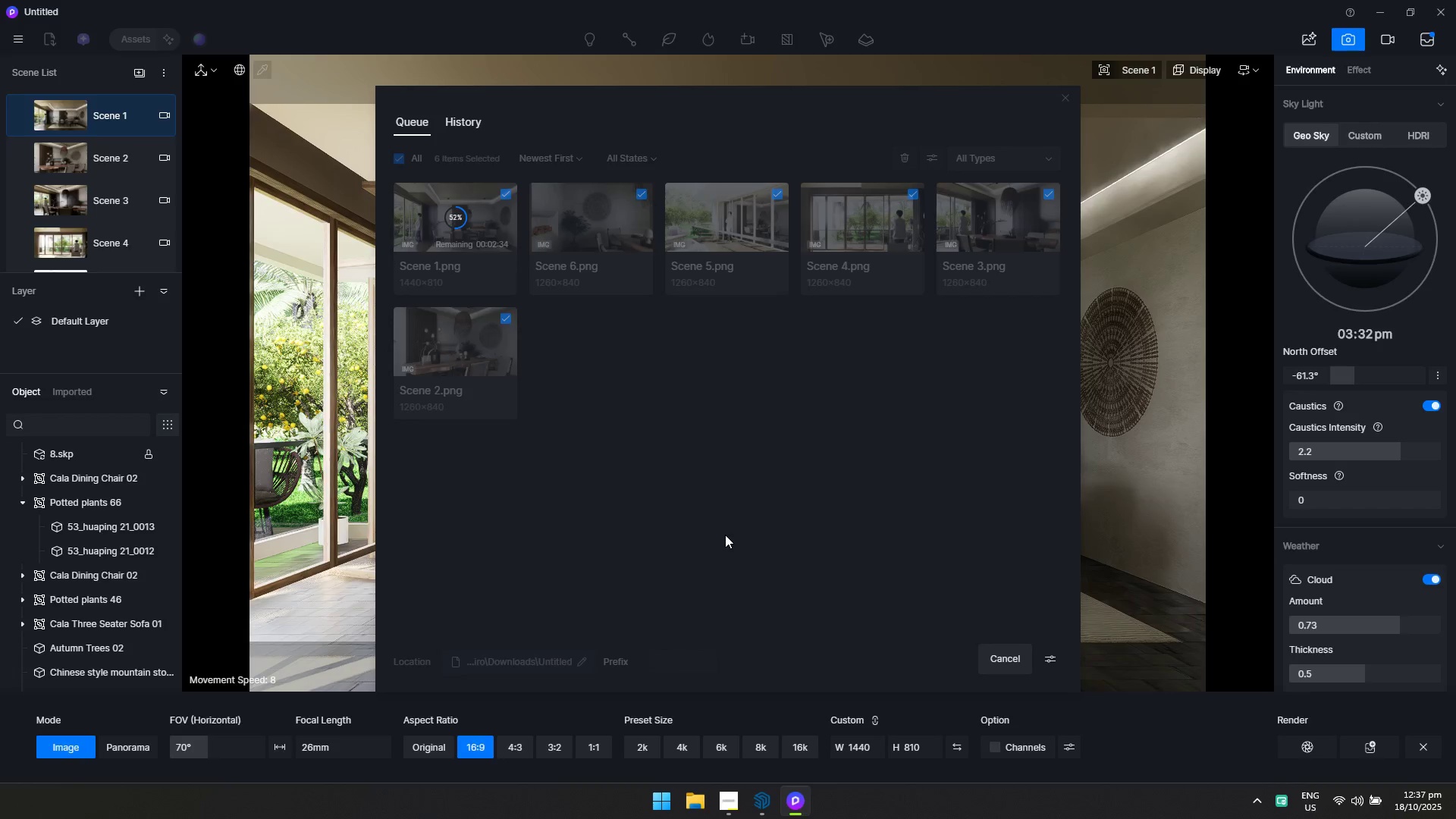 
key(Alt+Tab)
 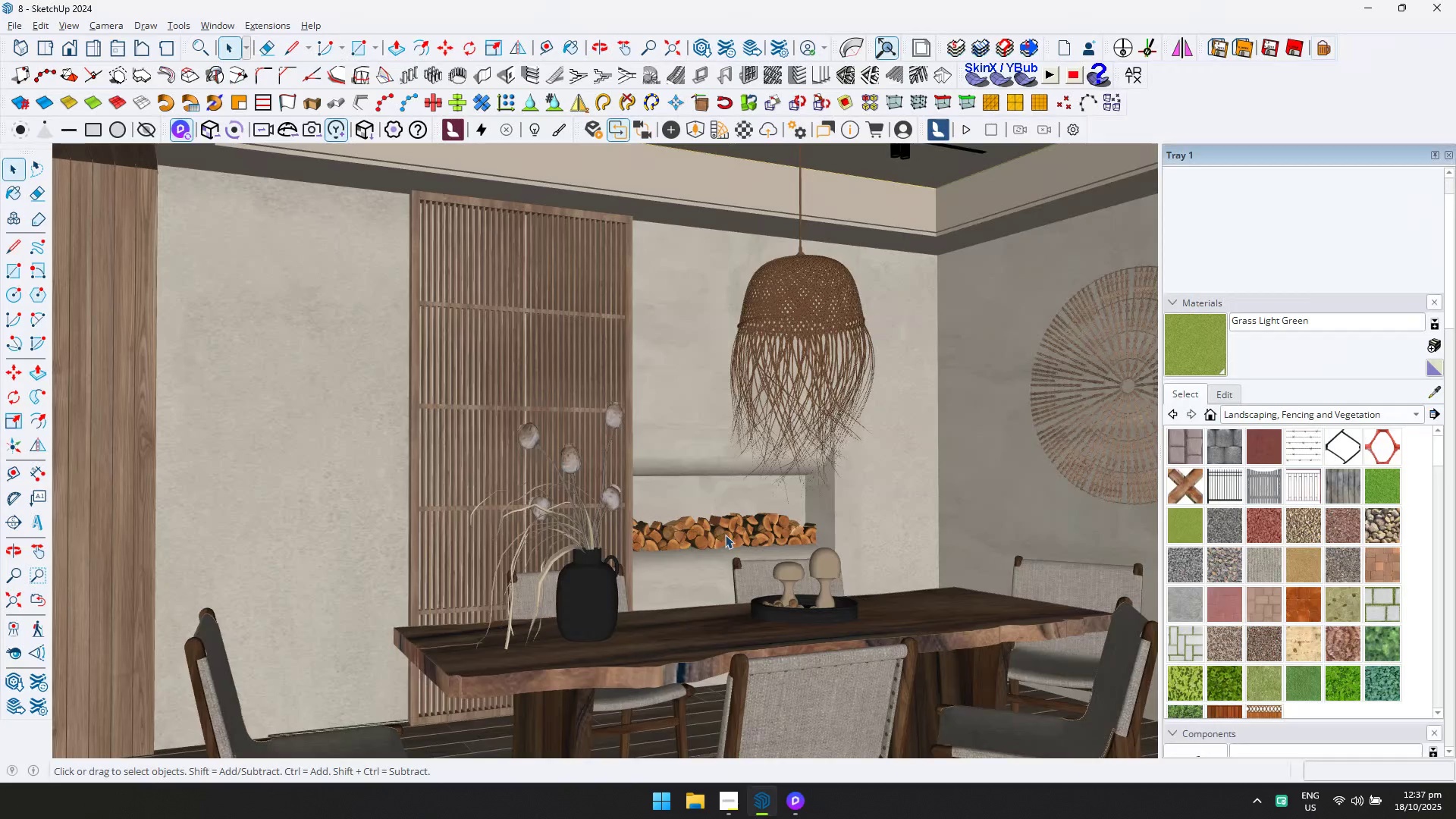 
key(Alt+AltLeft)
 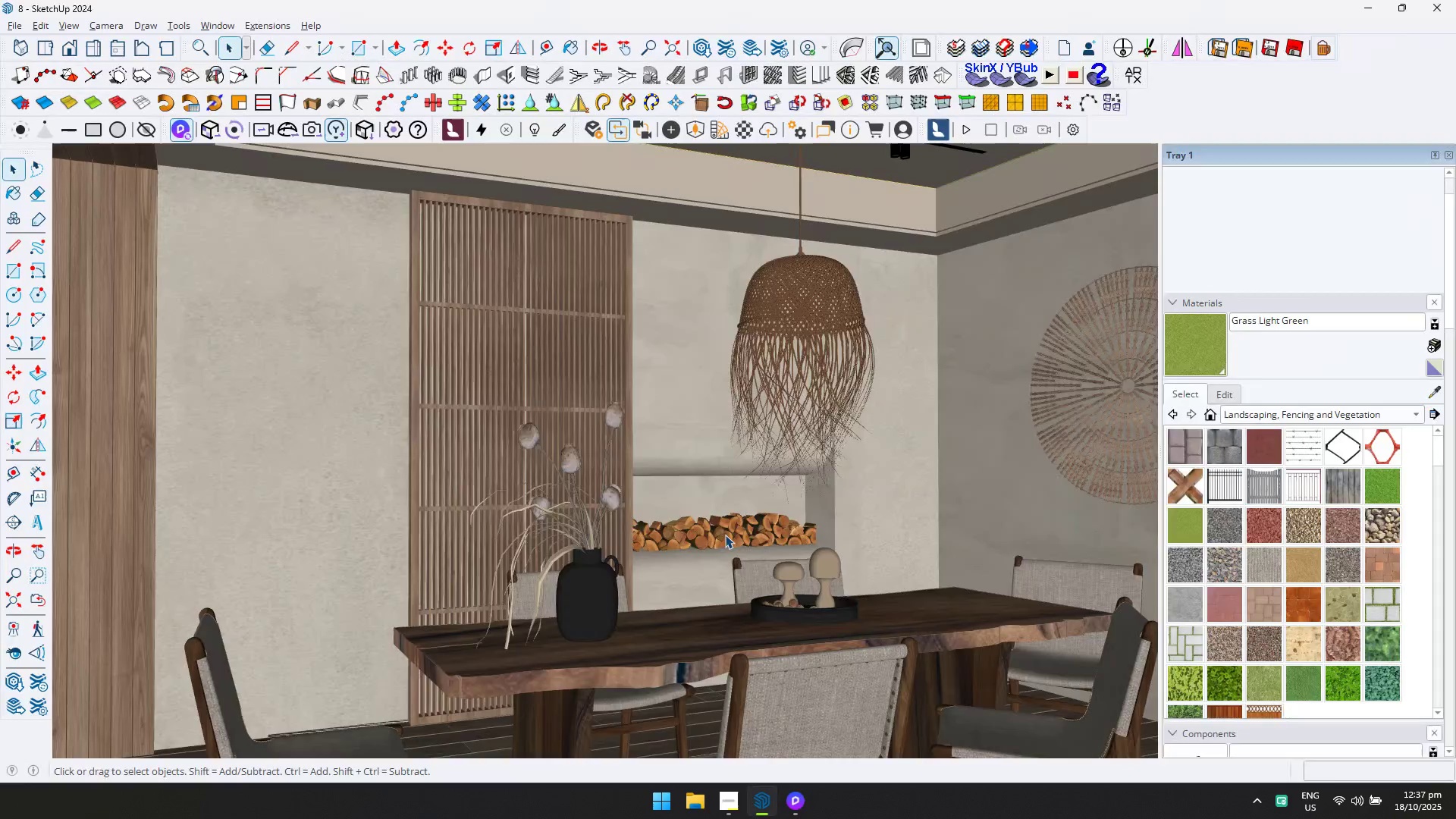 
key(Alt+Tab)
 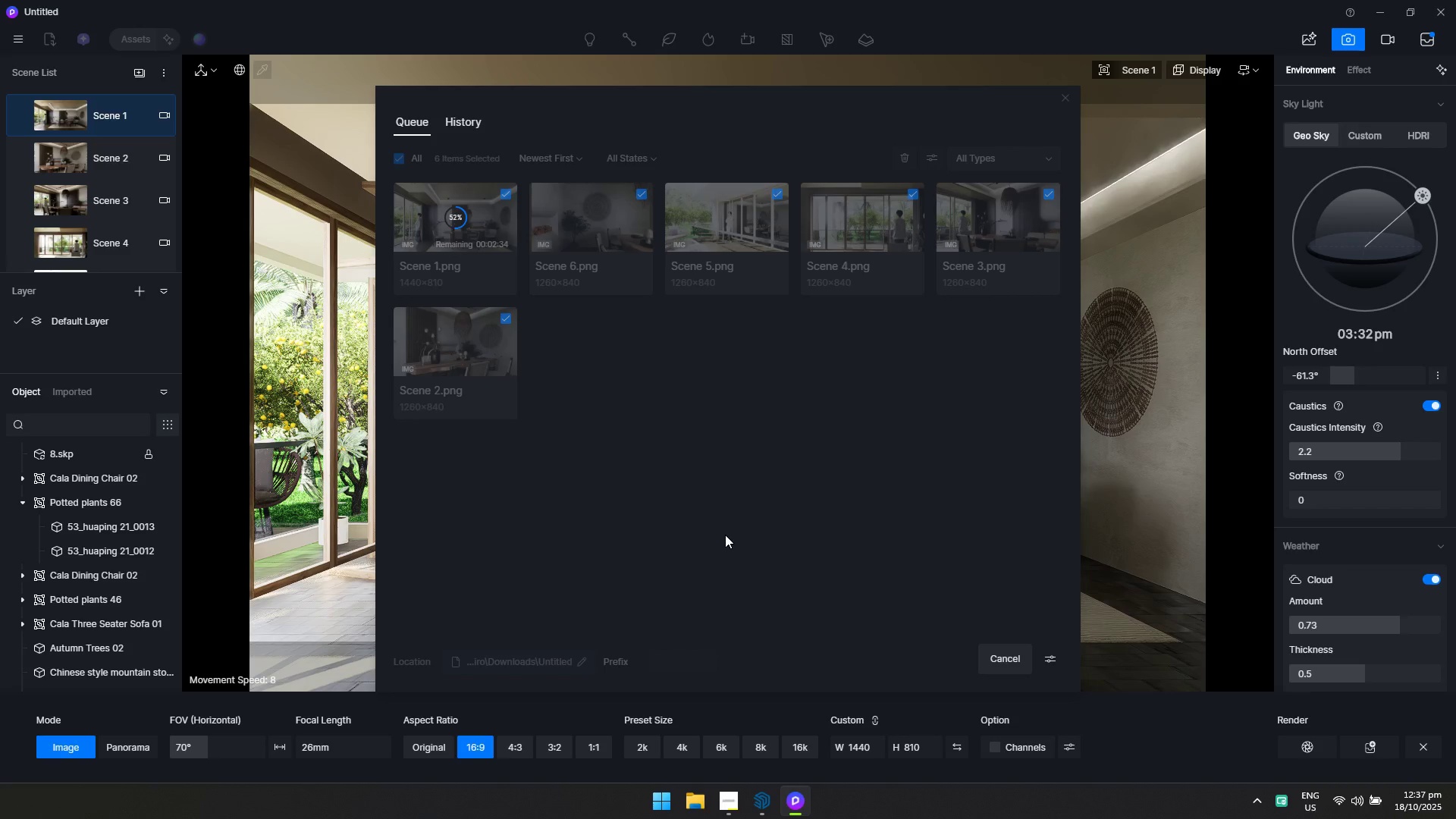 
key(Alt+AltLeft)
 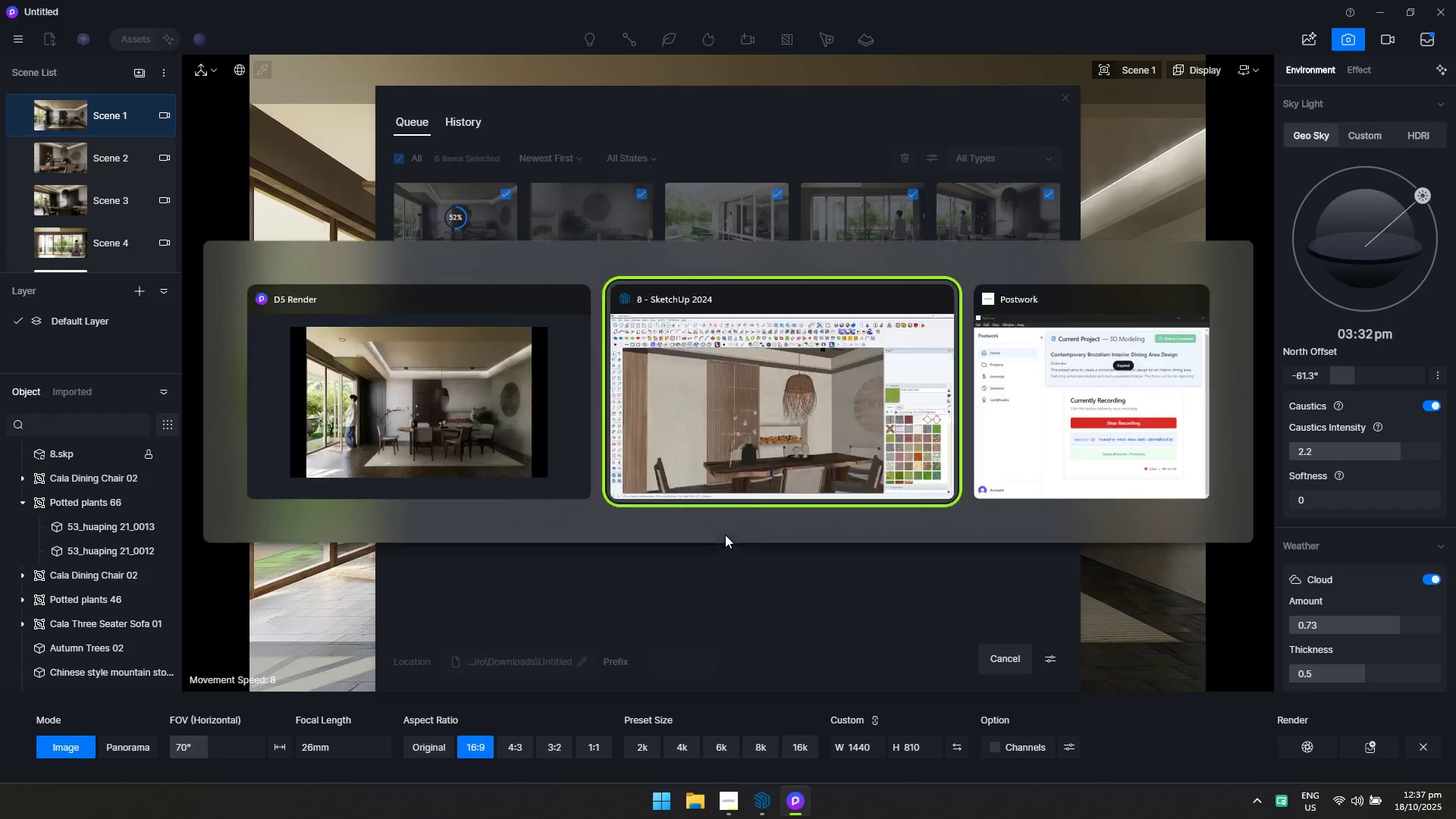 
key(Alt+Tab)
 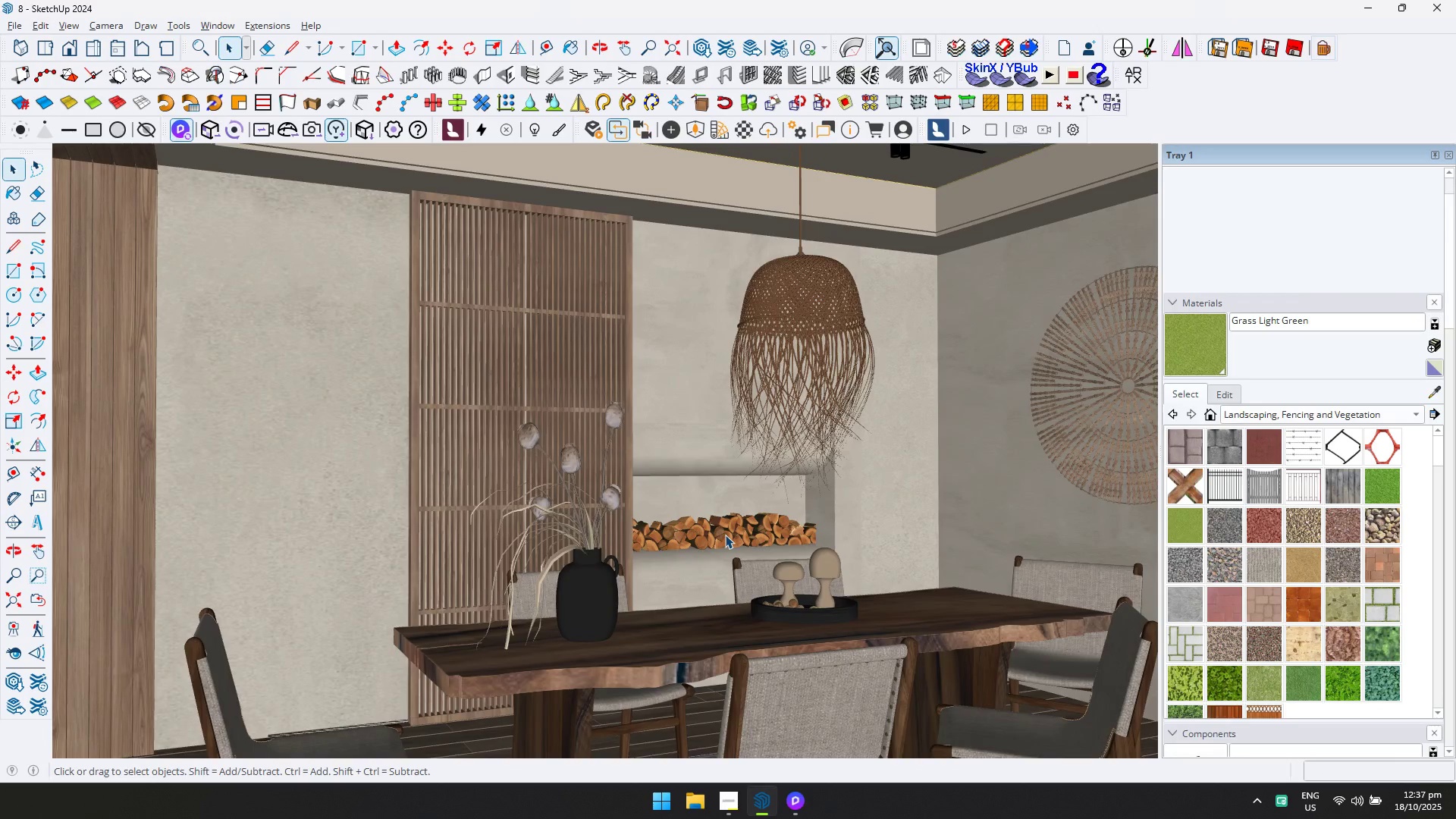 
key(Alt+AltLeft)
 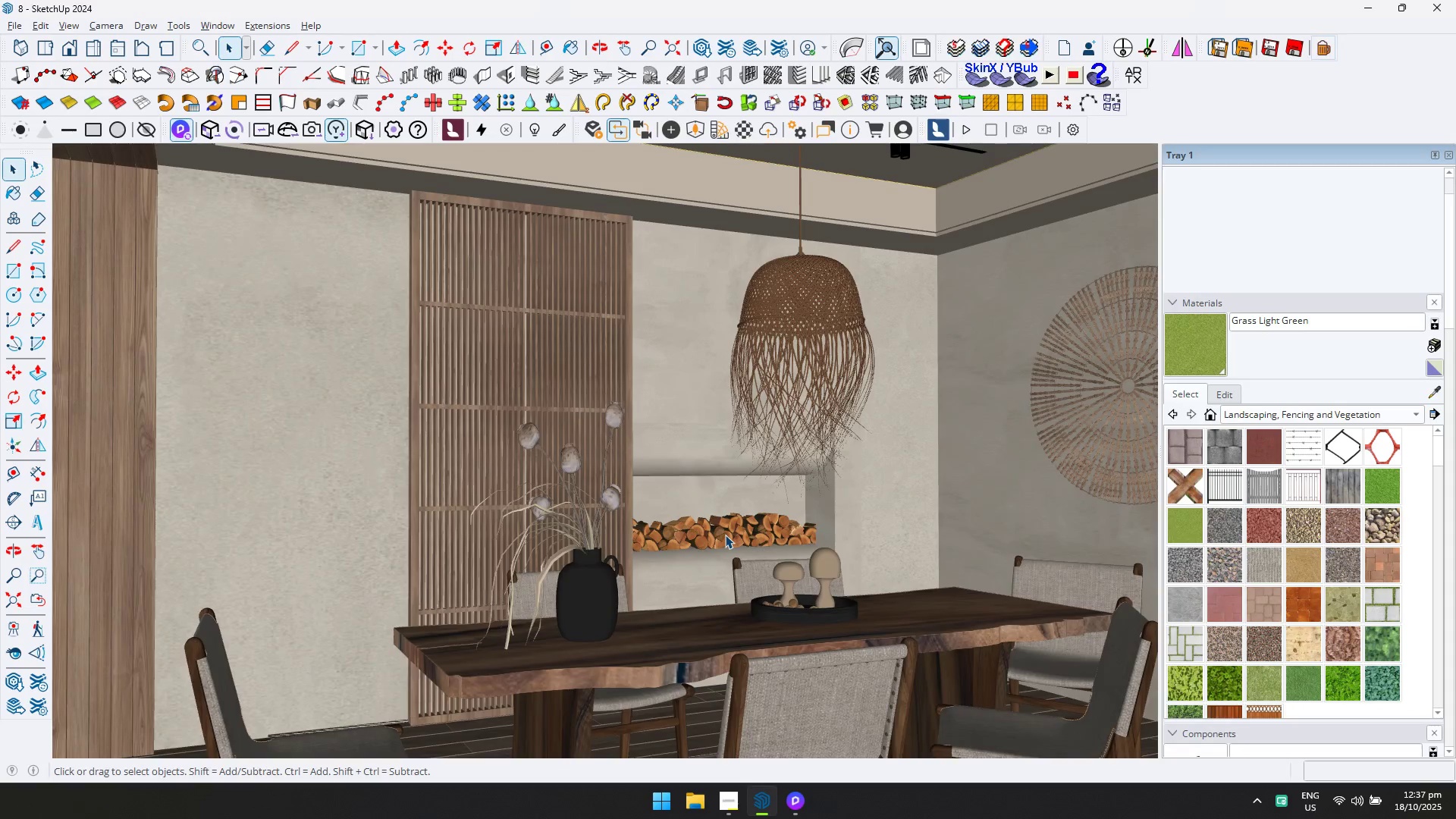 
key(Alt+Tab)
 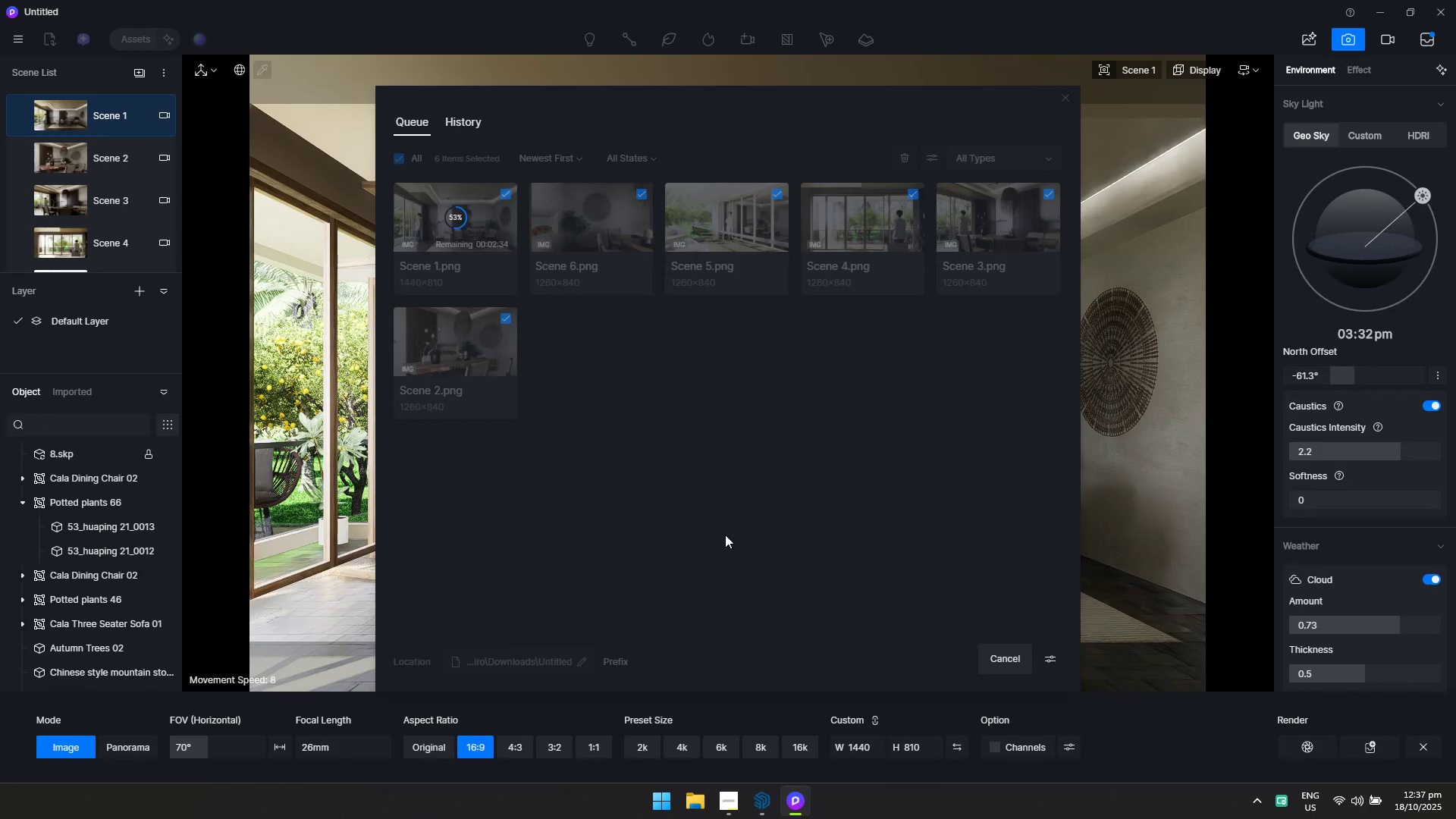 
key(Alt+Tab)
 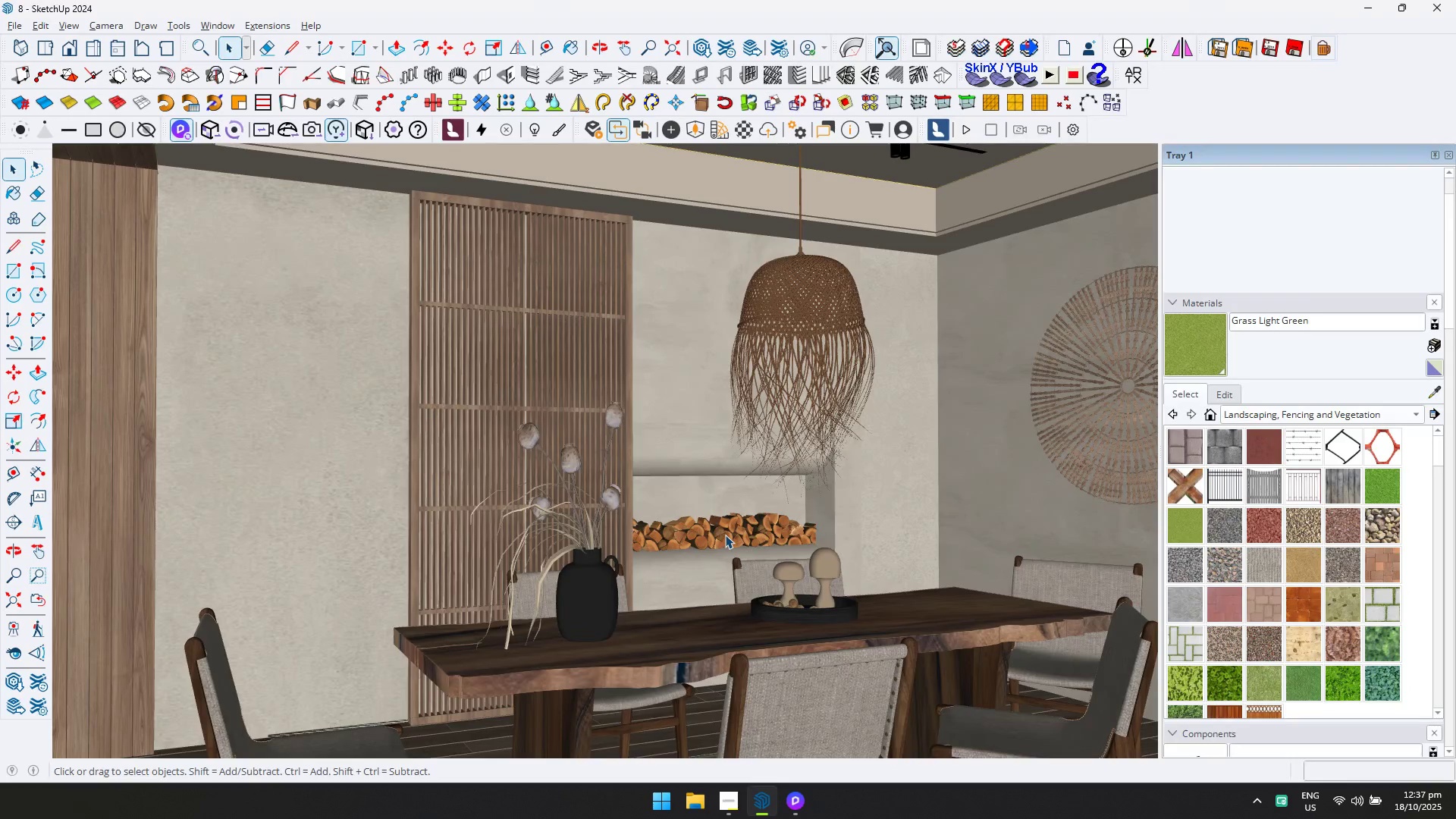 
key(Alt+AltLeft)
 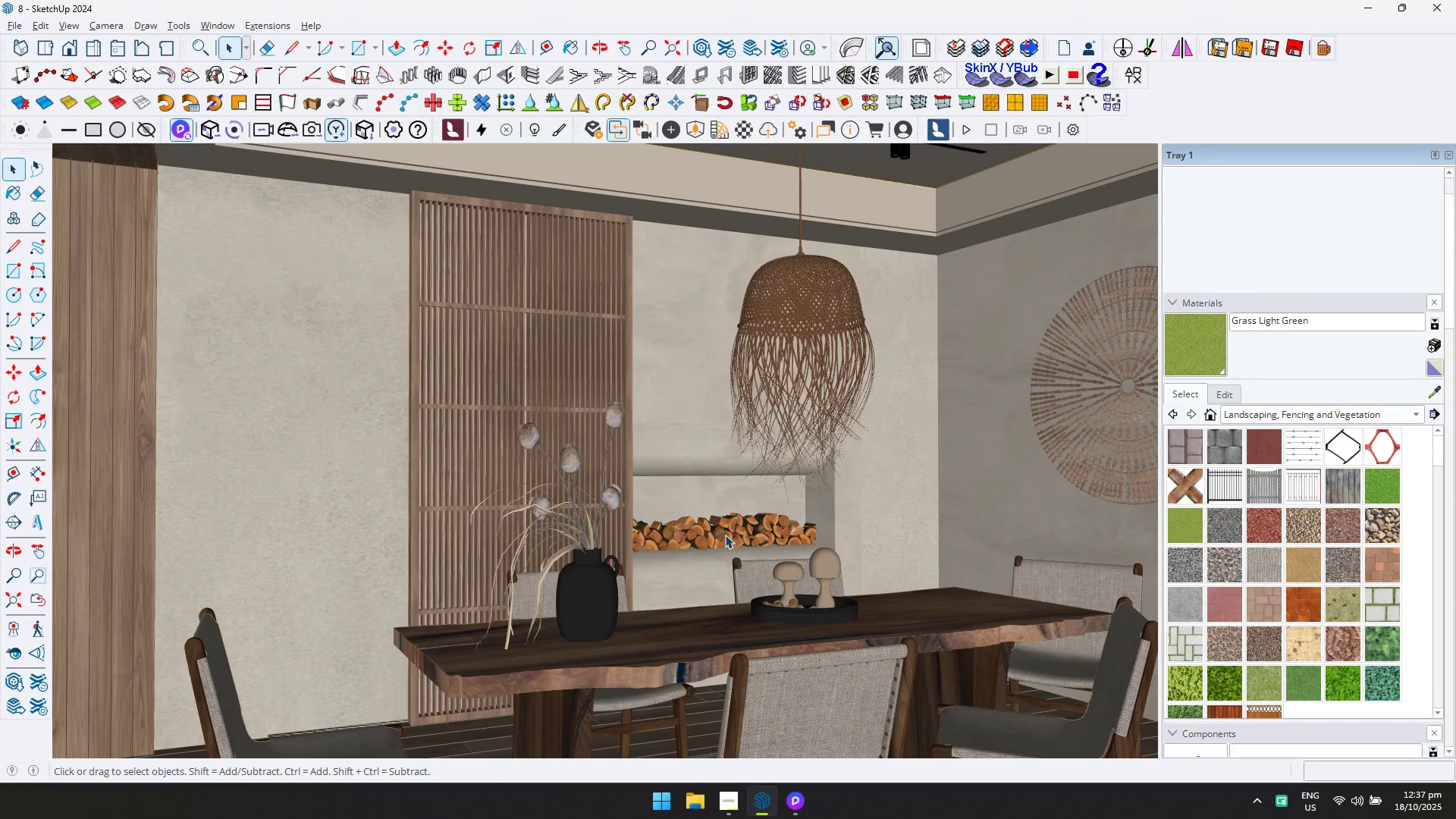 
key(Alt+Tab)
 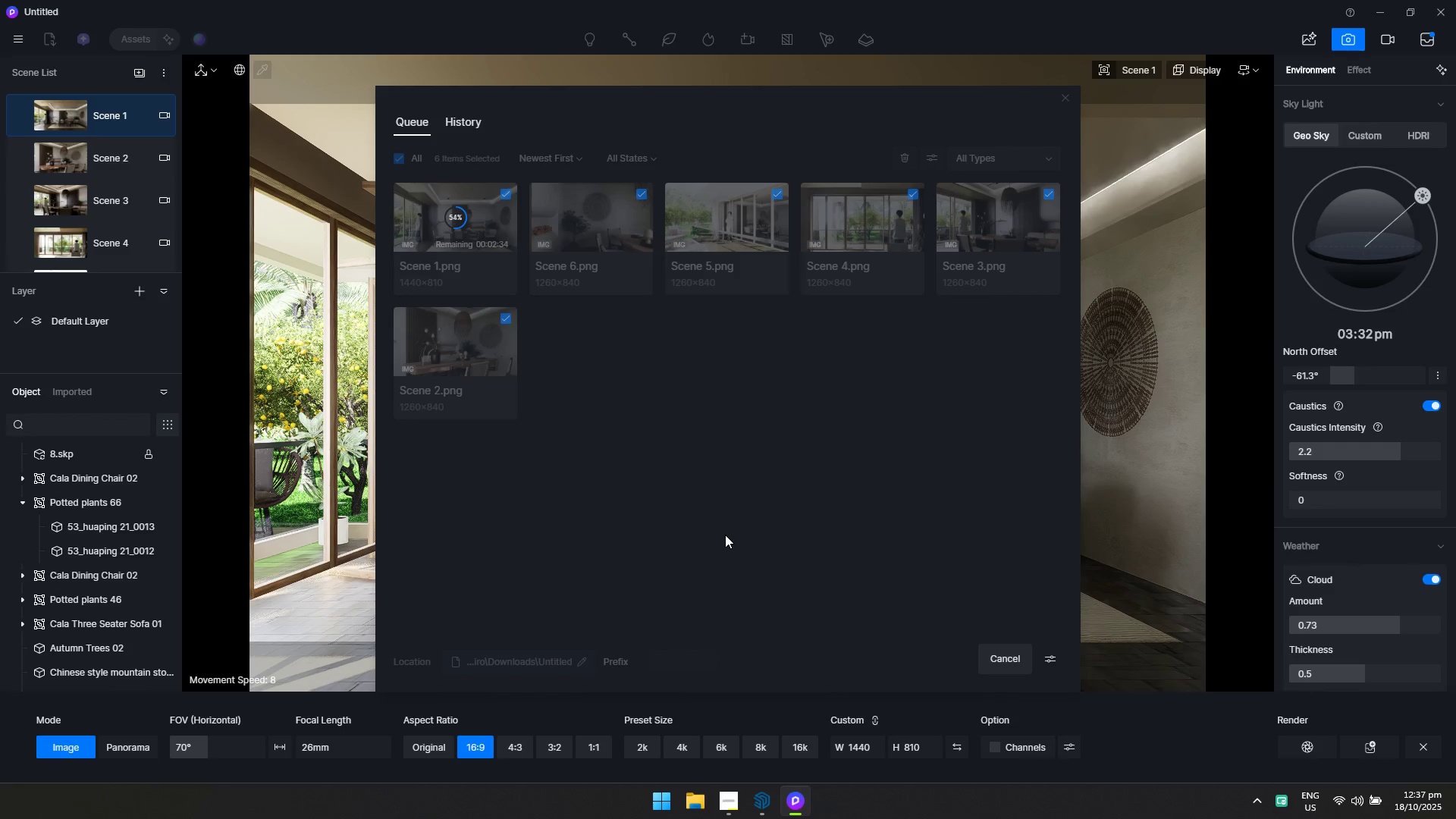 
key(Alt+AltLeft)
 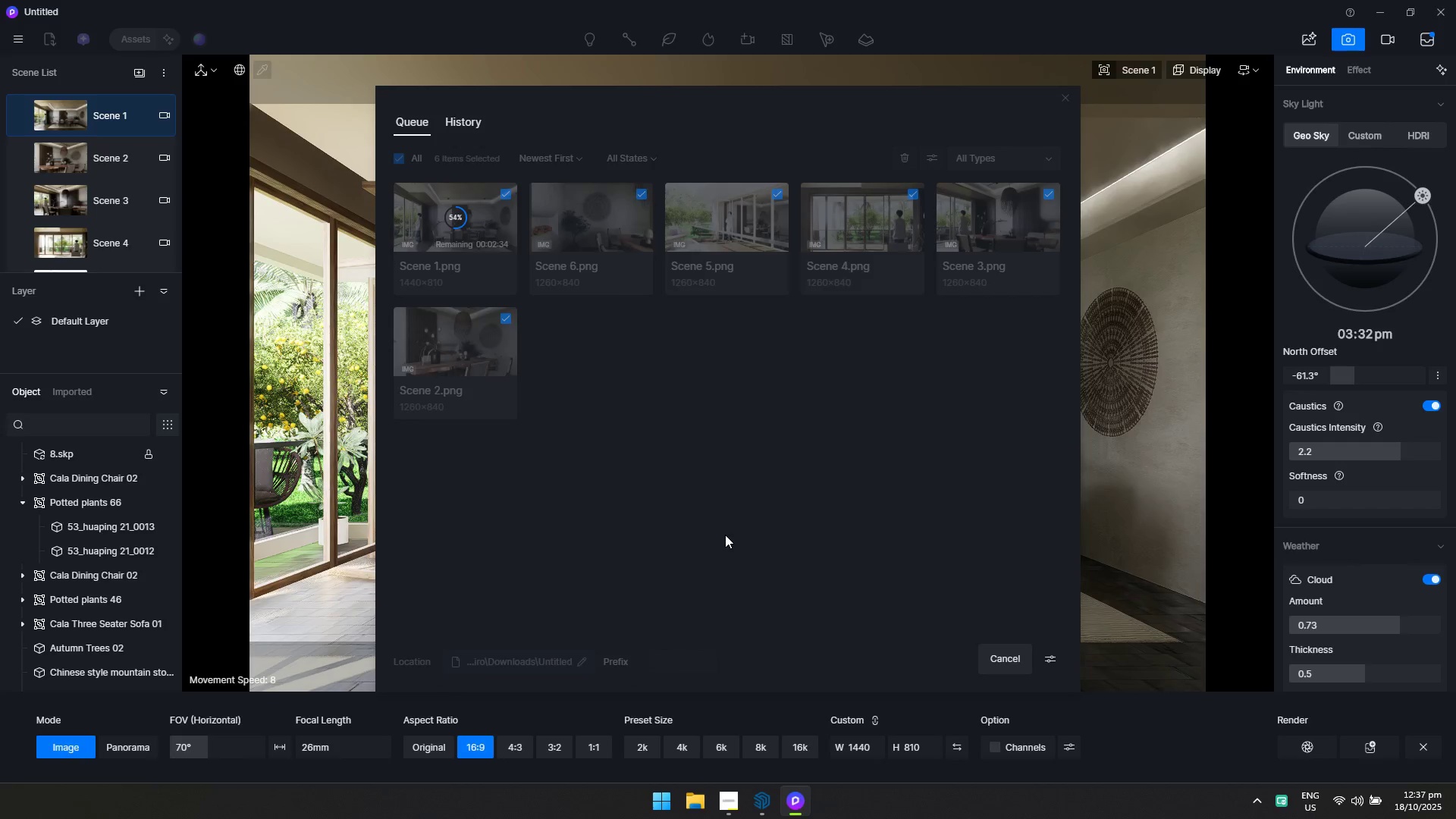 
key(Alt+Tab)
 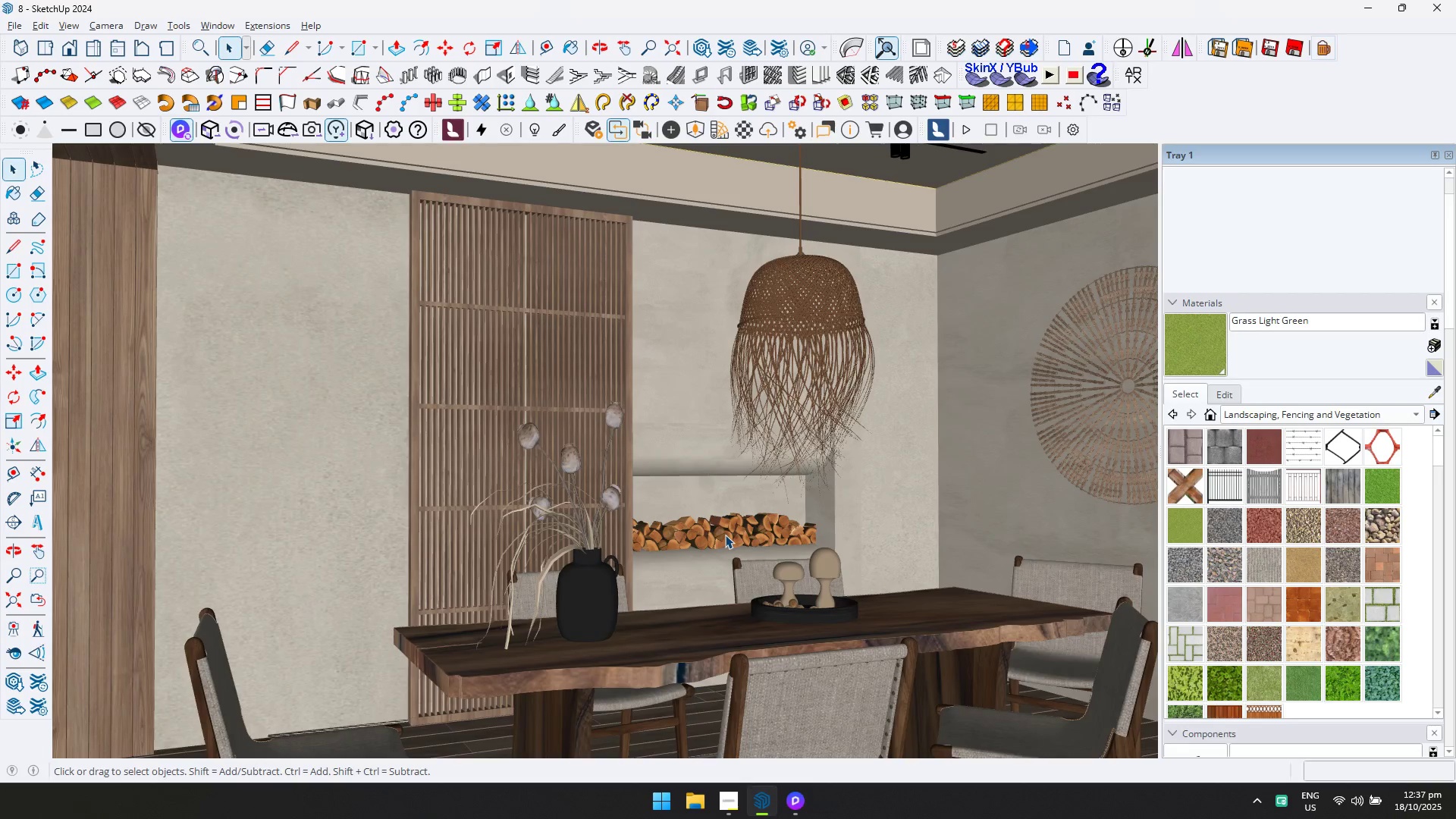 
key(Alt+AltLeft)
 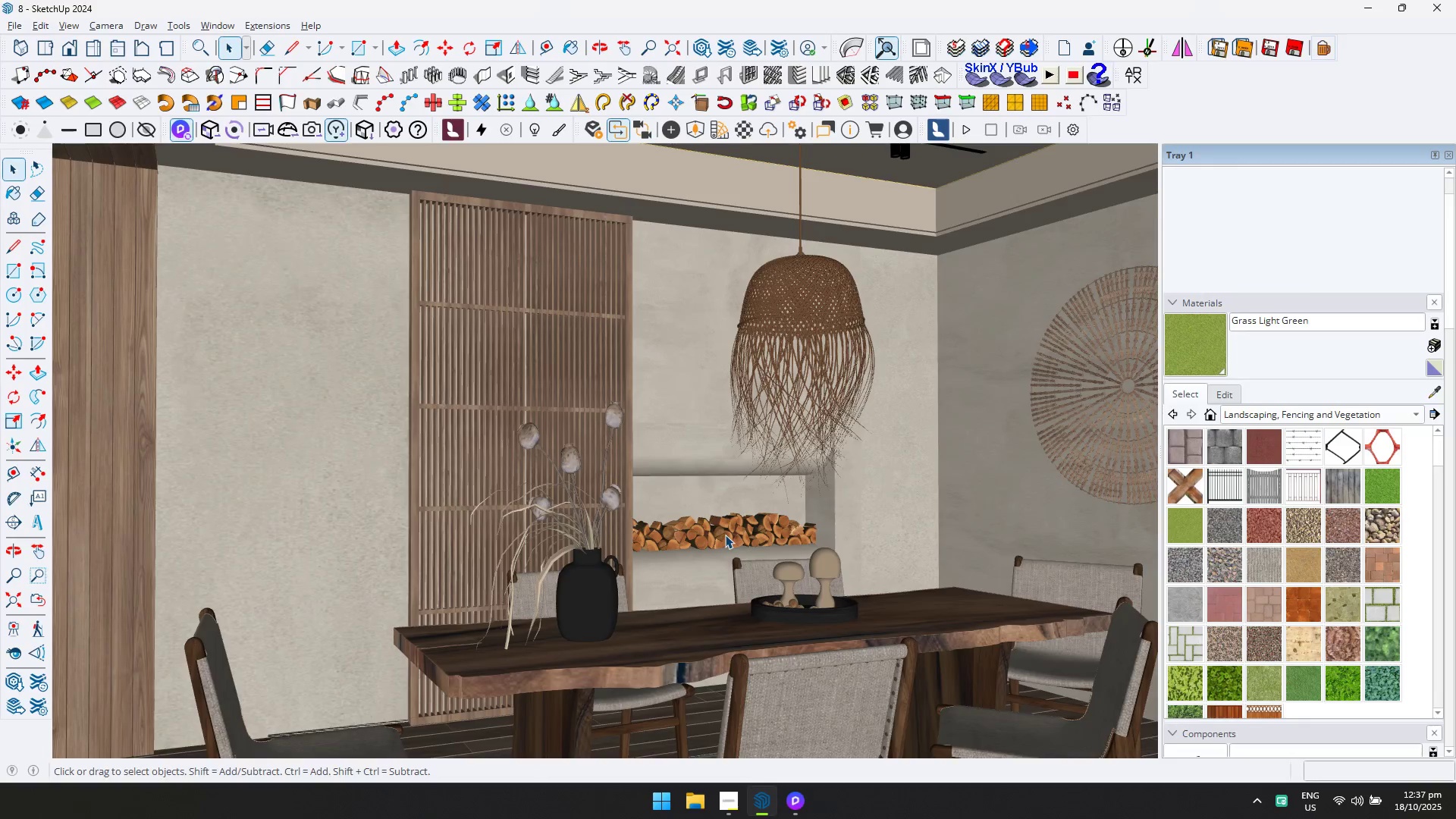 
key(Alt+Tab)
 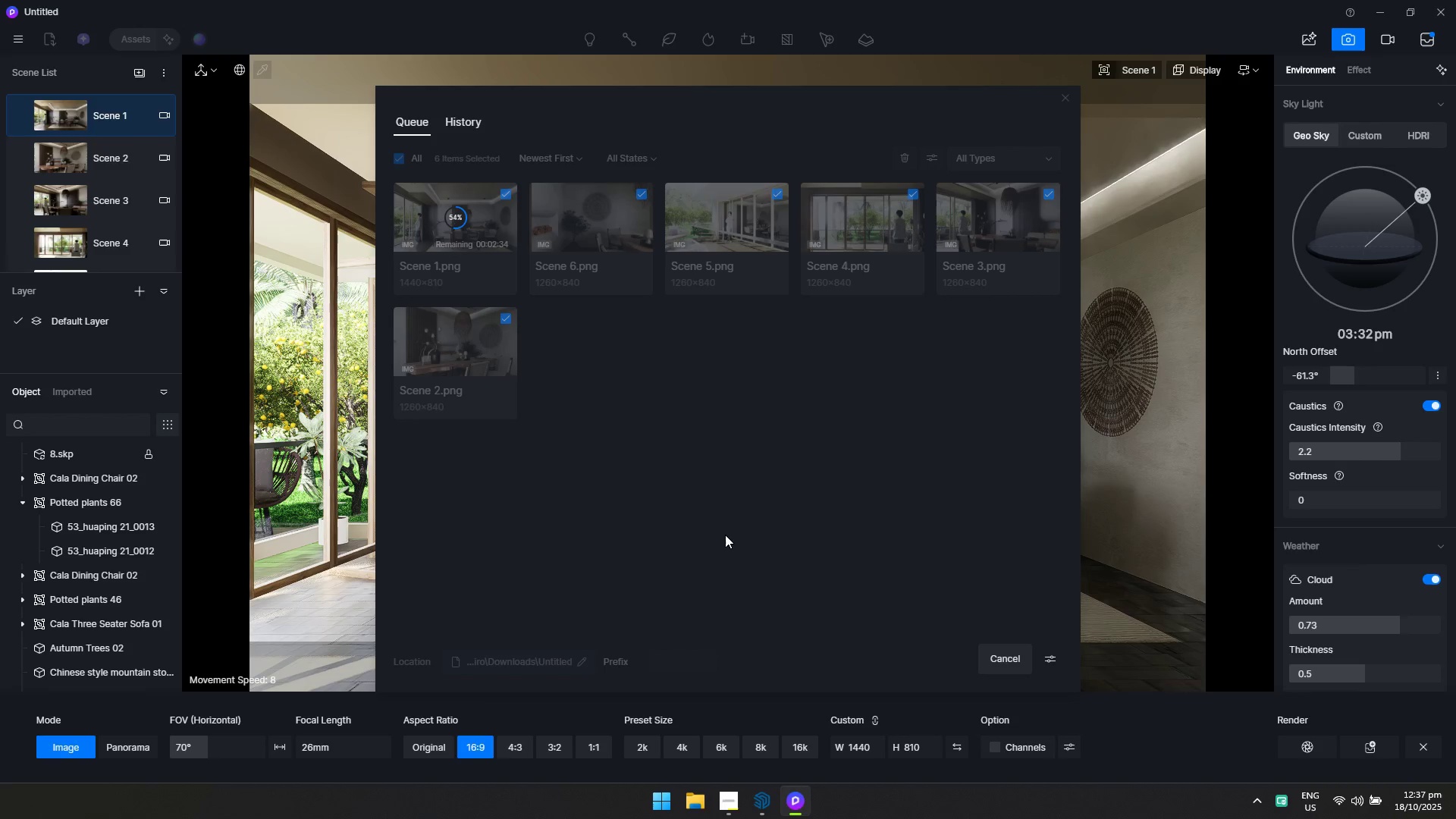 
key(Alt+AltLeft)
 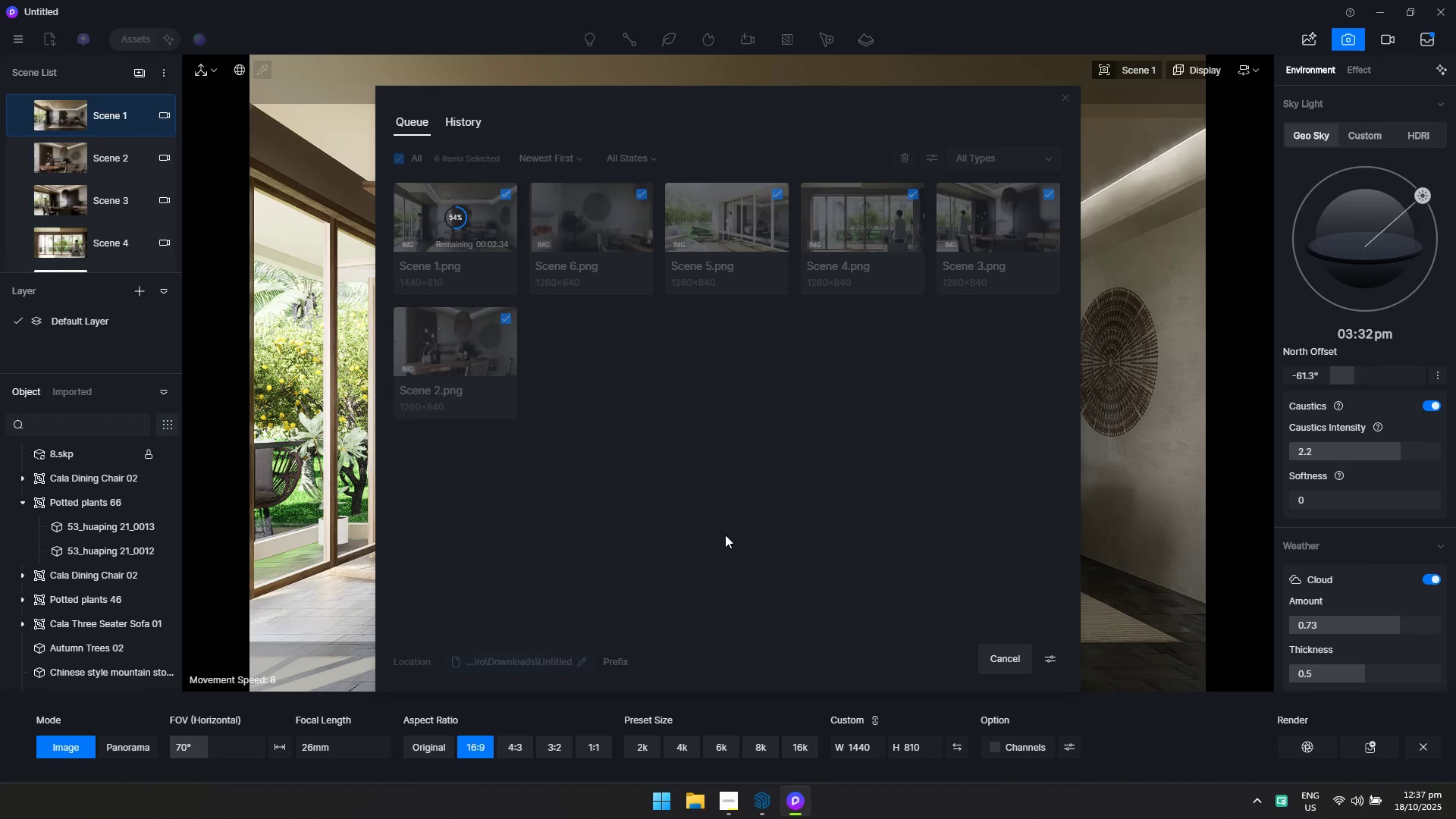 
key(Alt+Tab)
 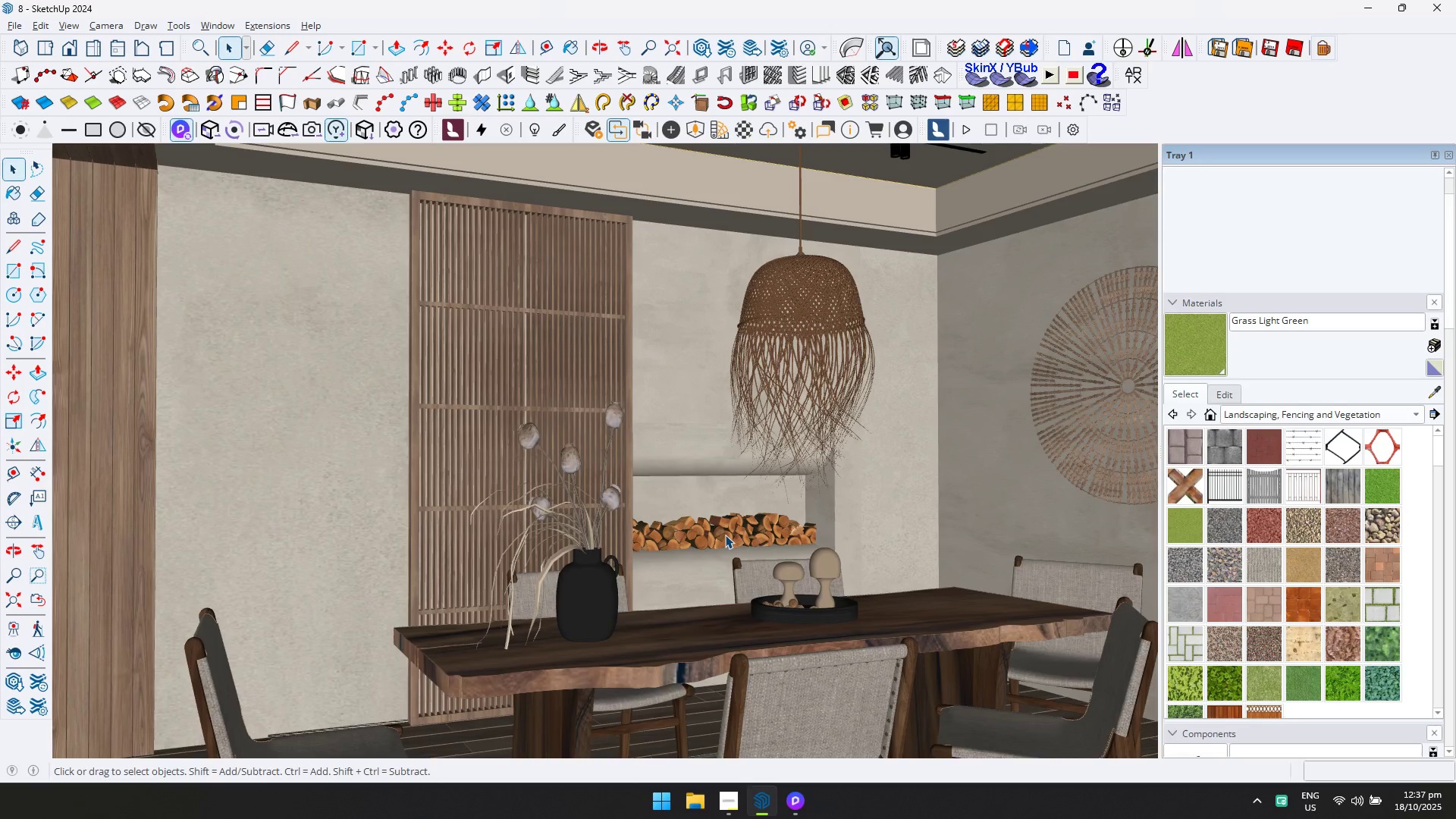 
key(Alt+AltLeft)
 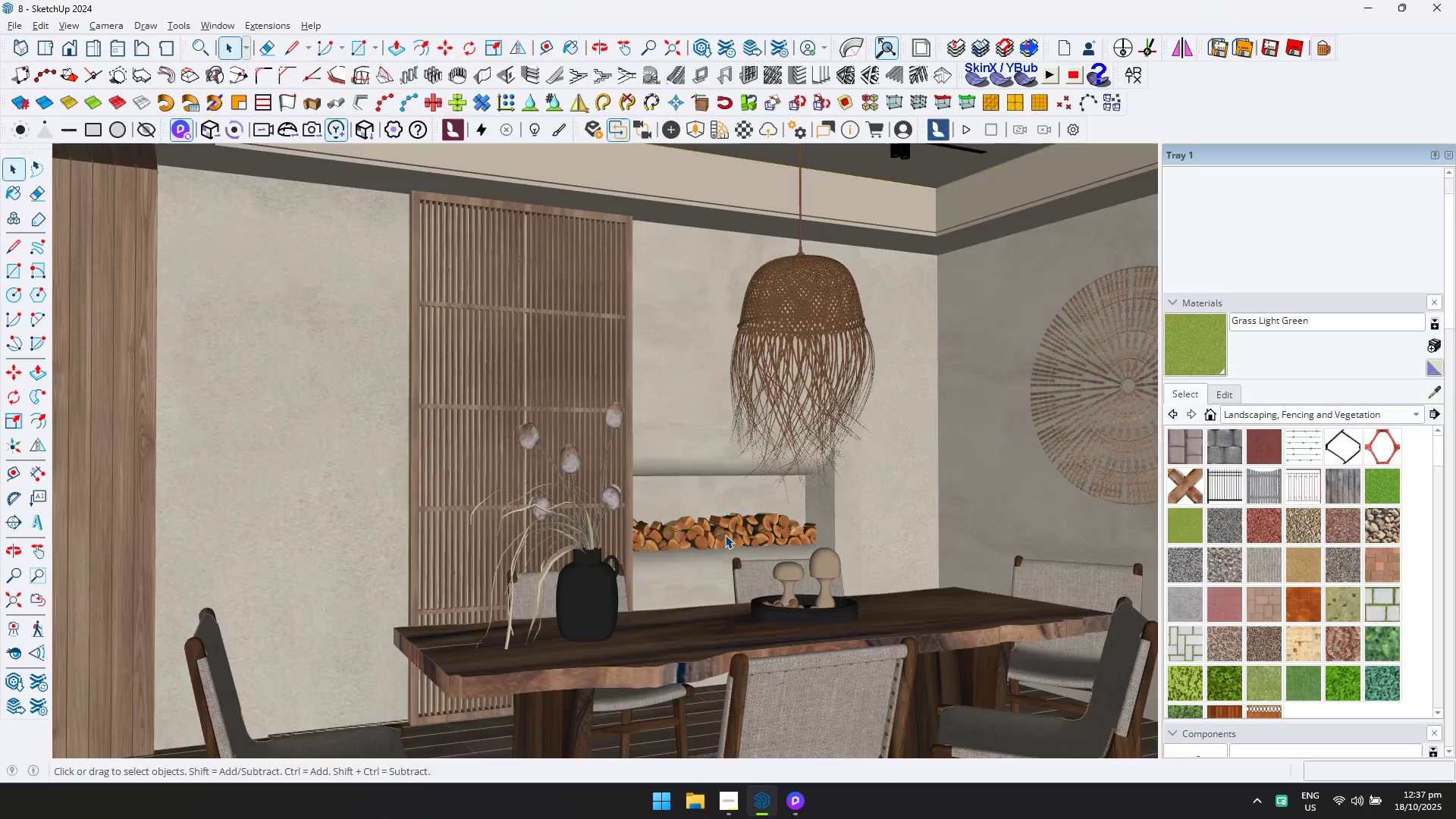 
key(Alt+Tab)
 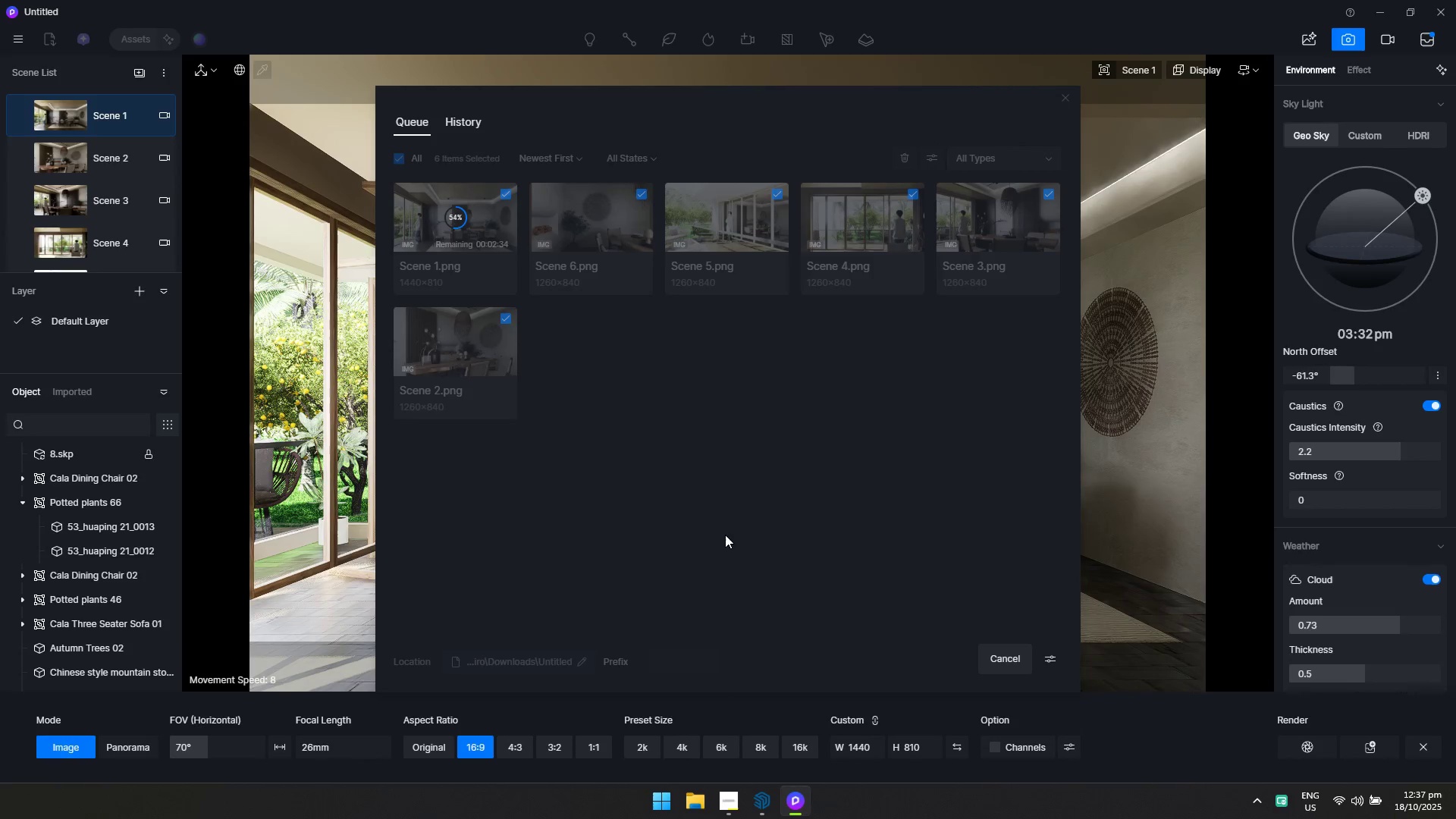 
key(Alt+AltLeft)